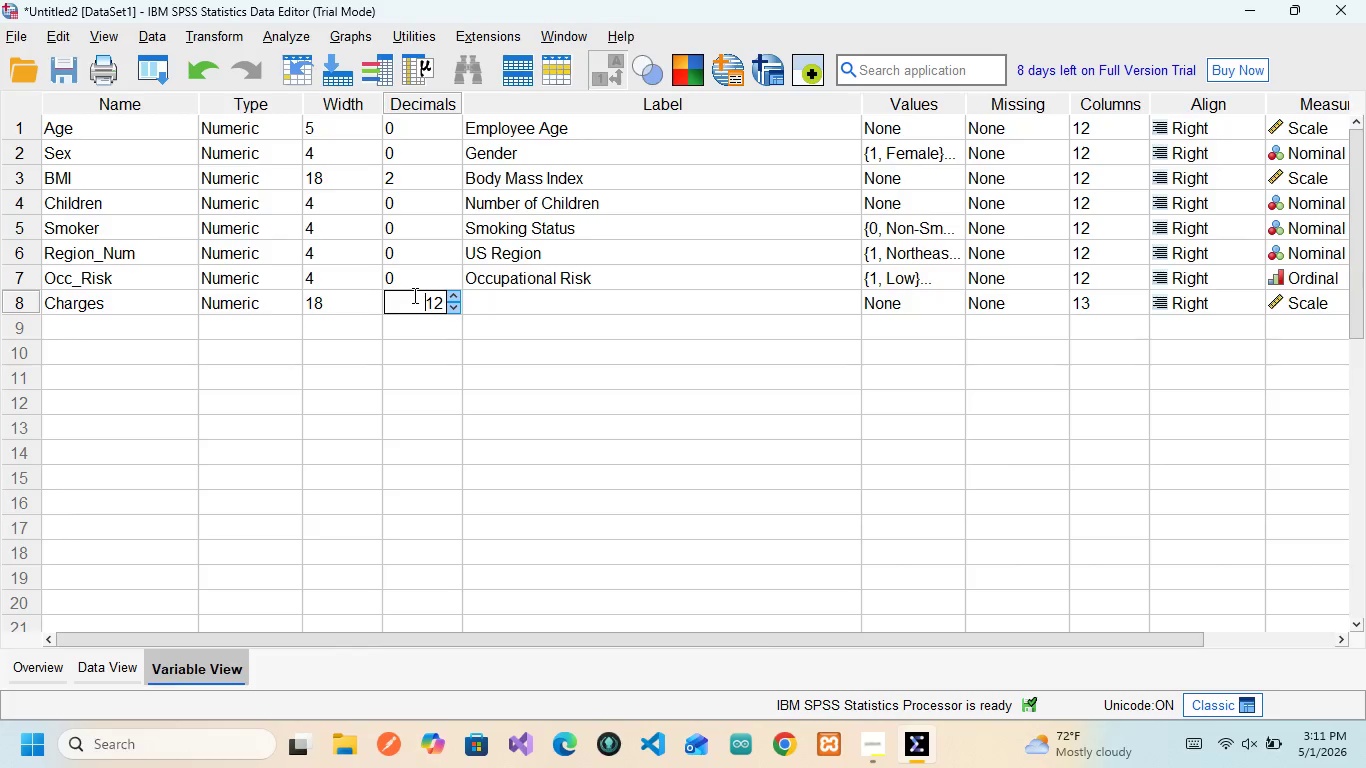 
key(ArrowRight)
 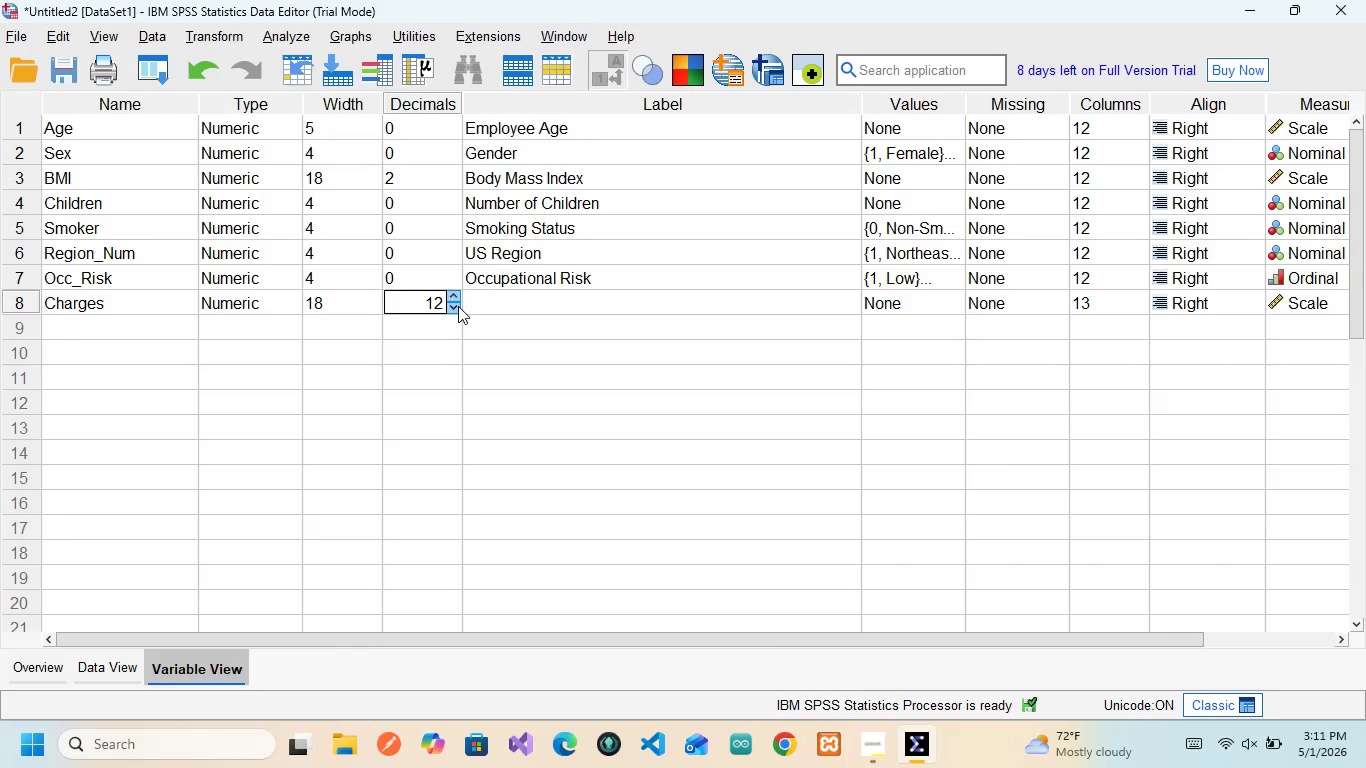 
key(ArrowRight)
 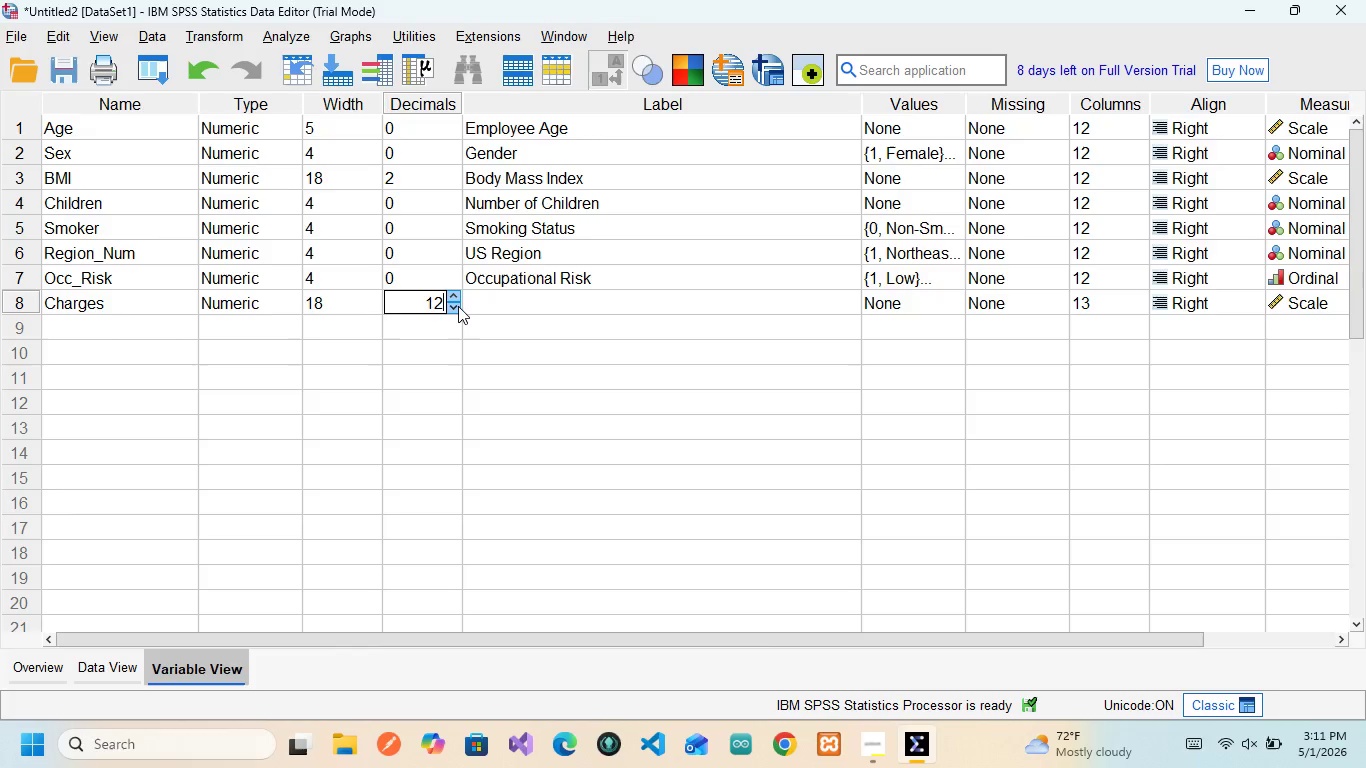 
key(Backspace)
 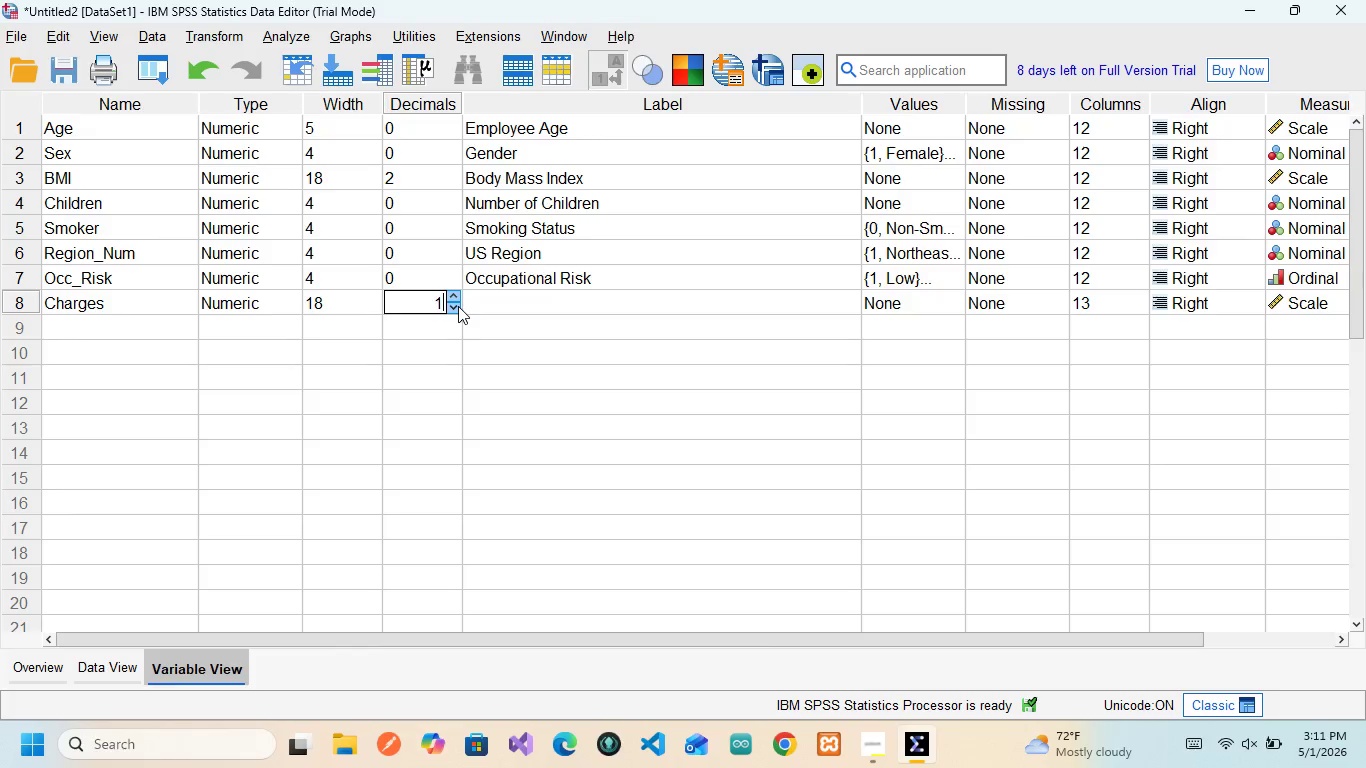 
key(Backspace)
 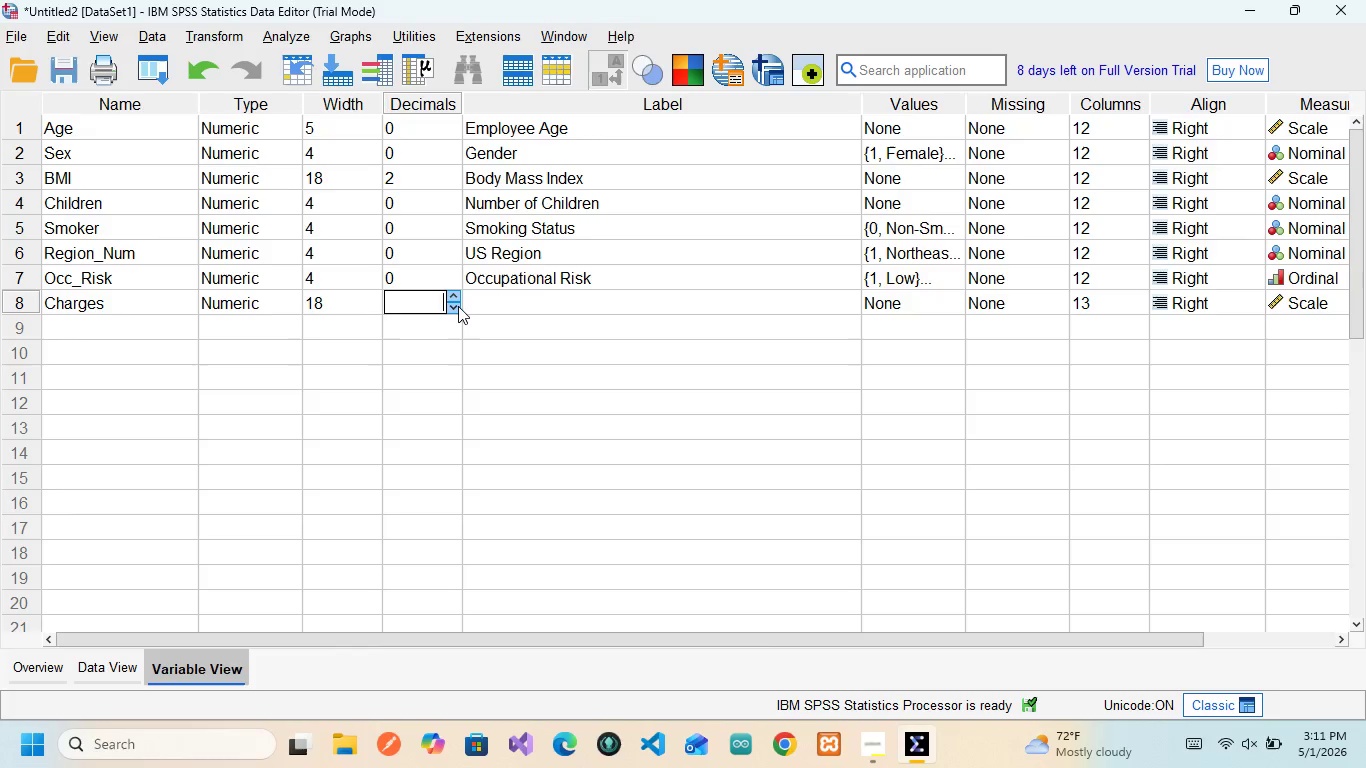 
key(2)
 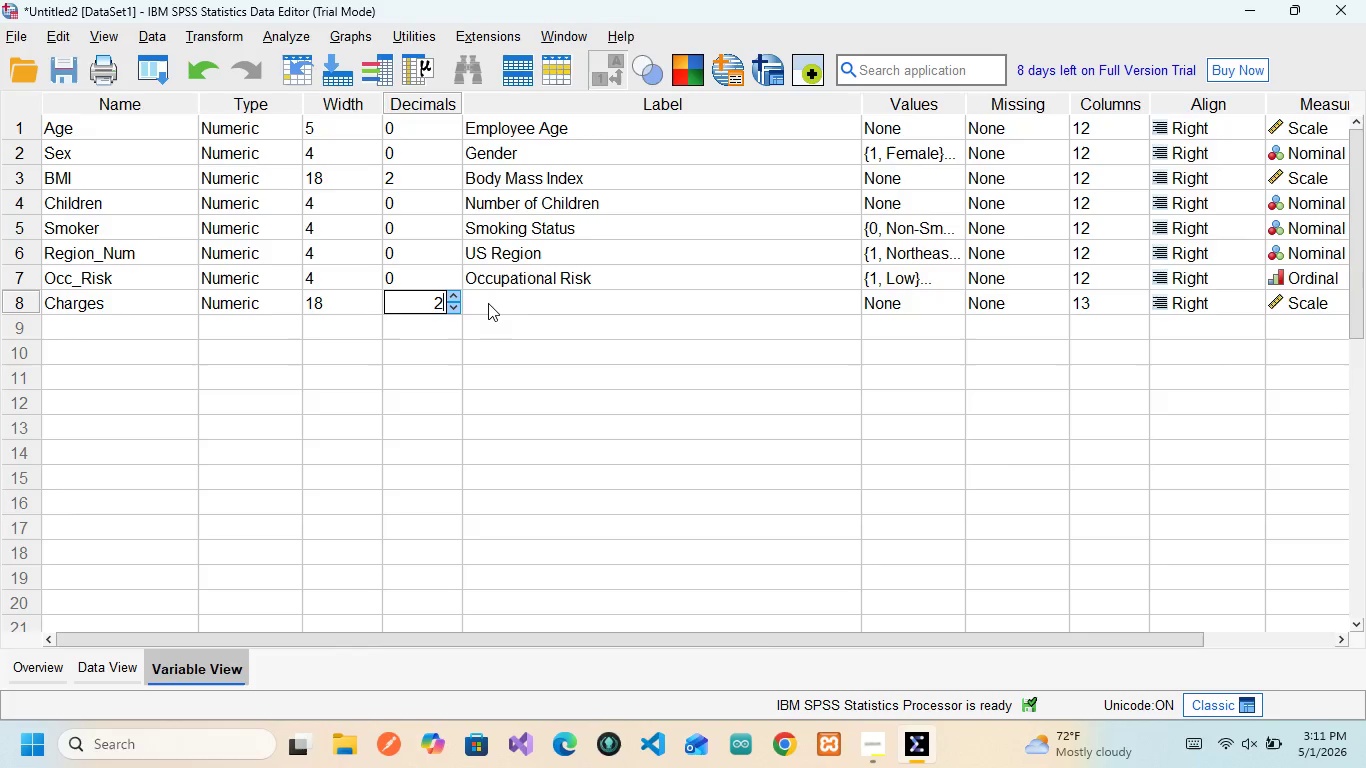 
left_click([488, 303])
 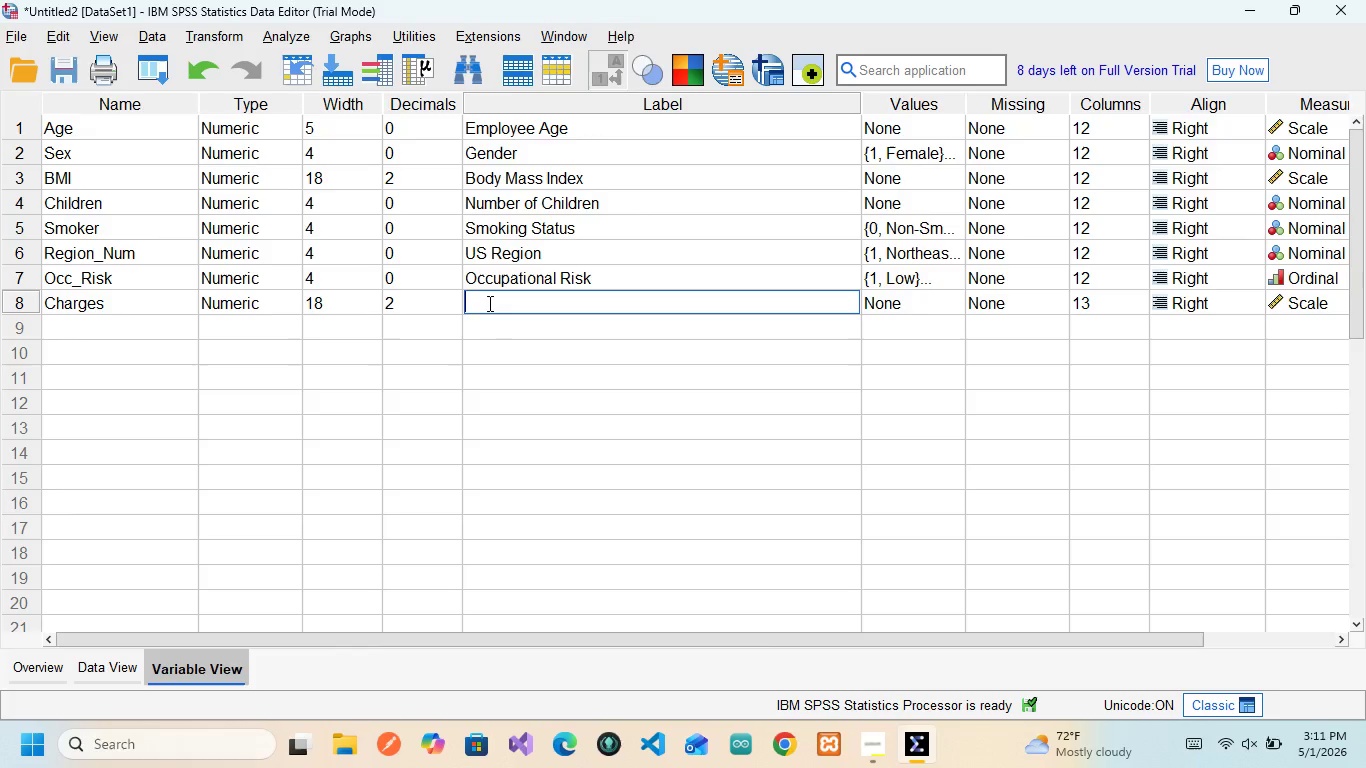 
type(Insurance Premium)
 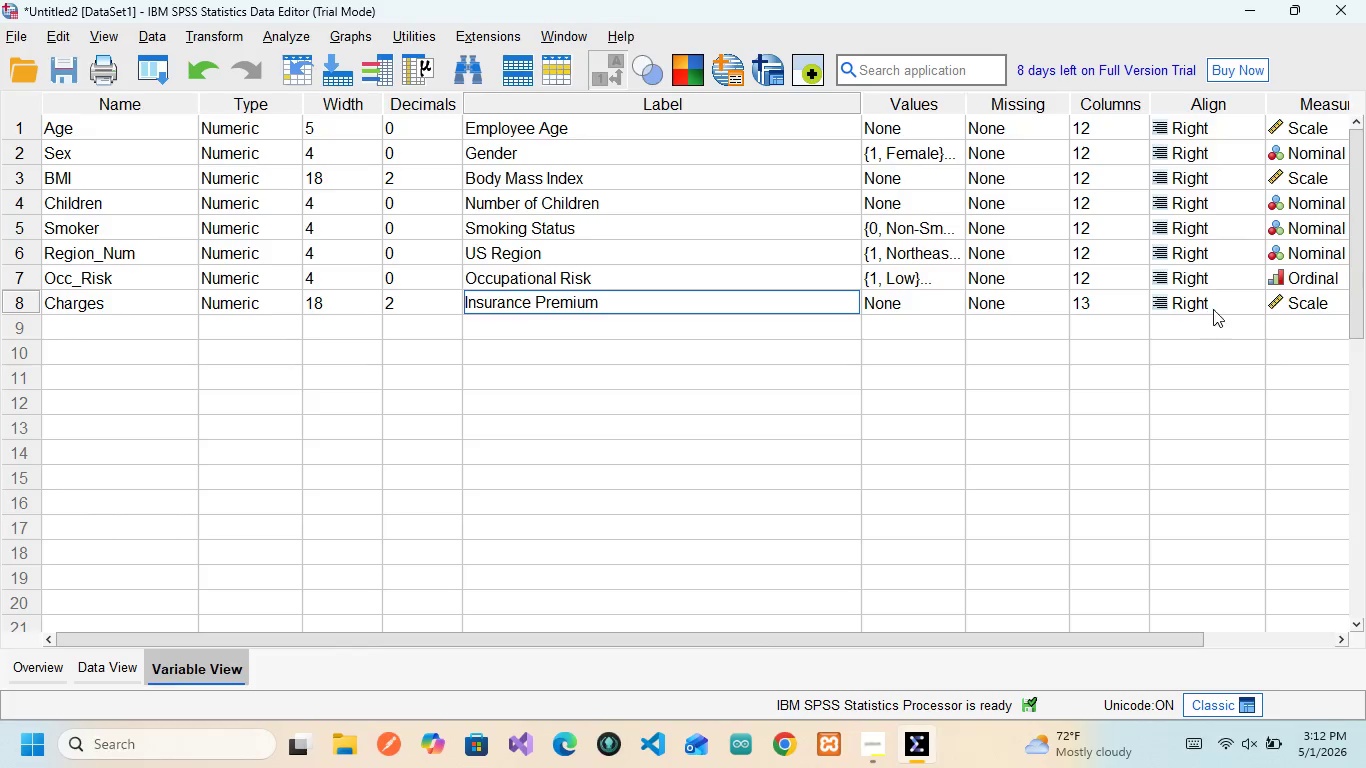 
wait(17.86)
 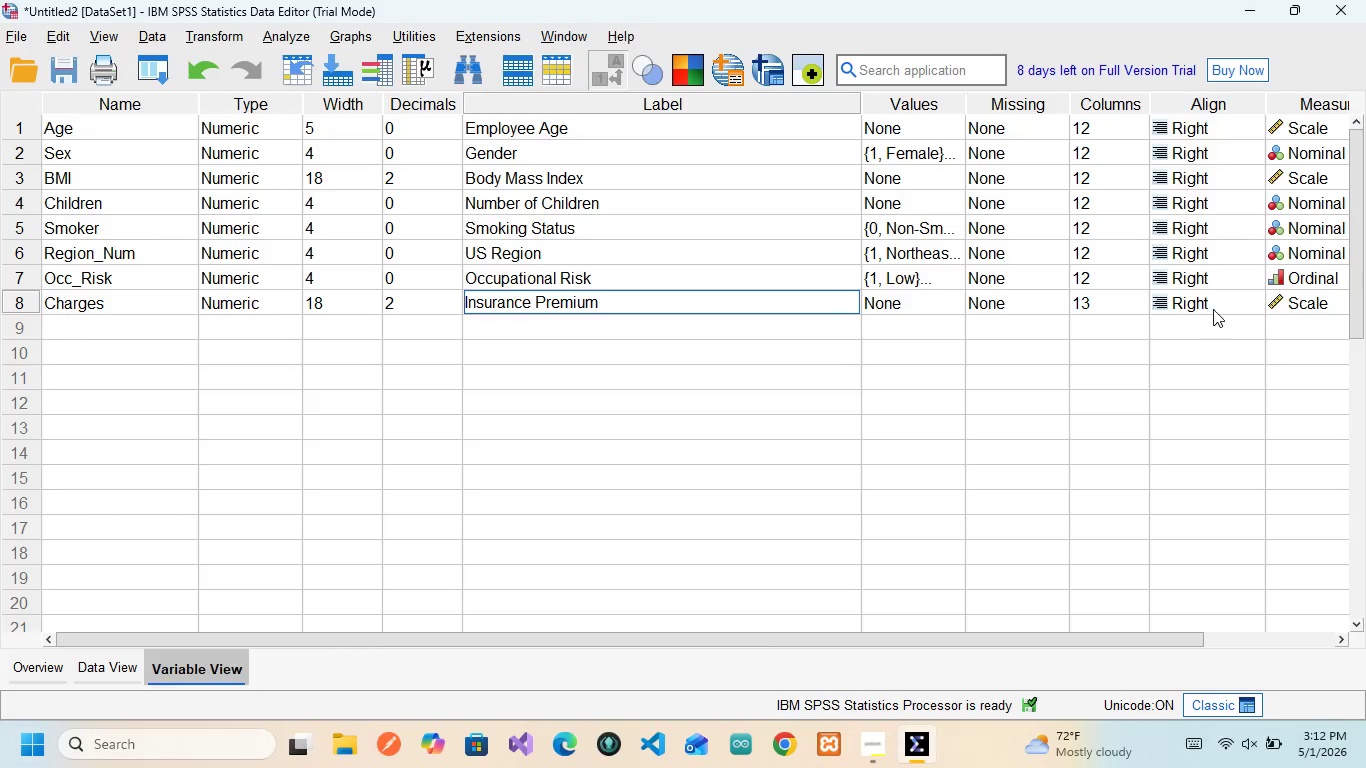 
left_click([1299, 273])
 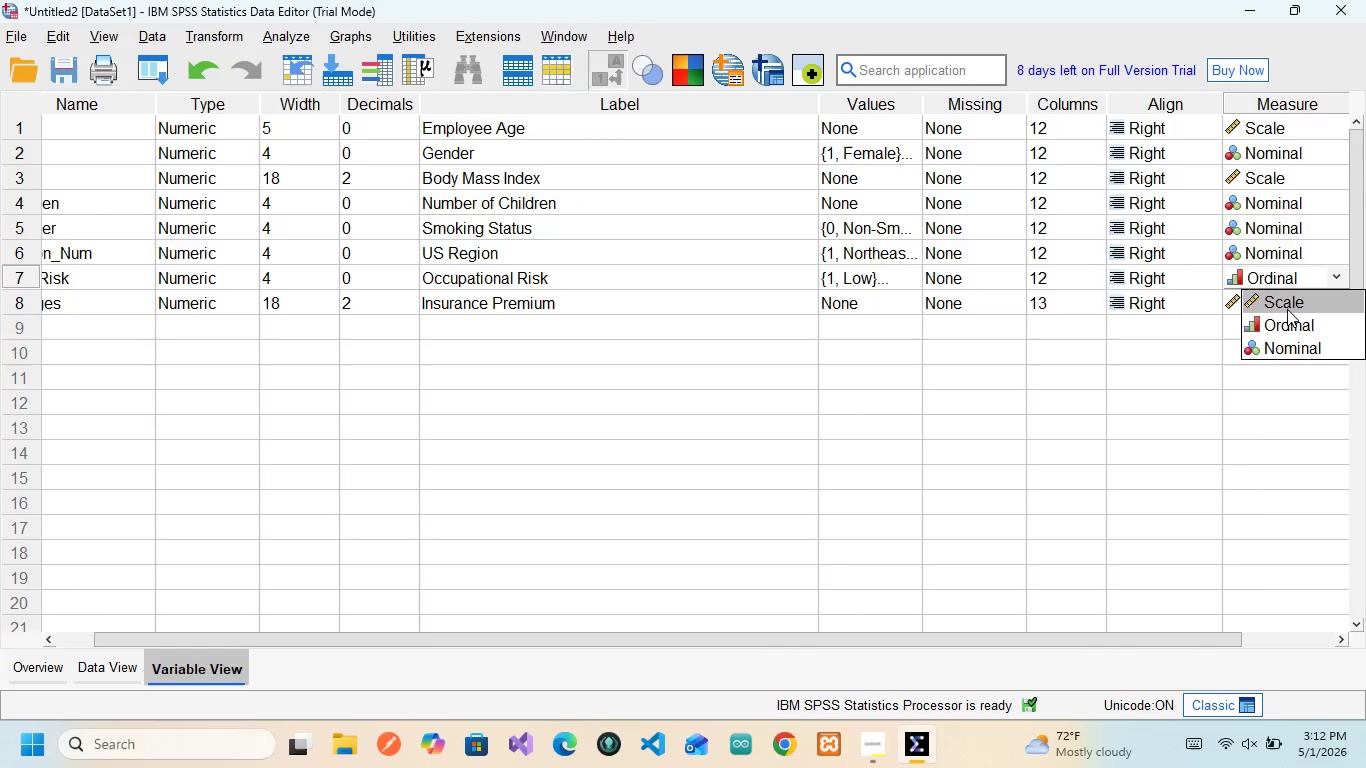 
left_click([1287, 308])
 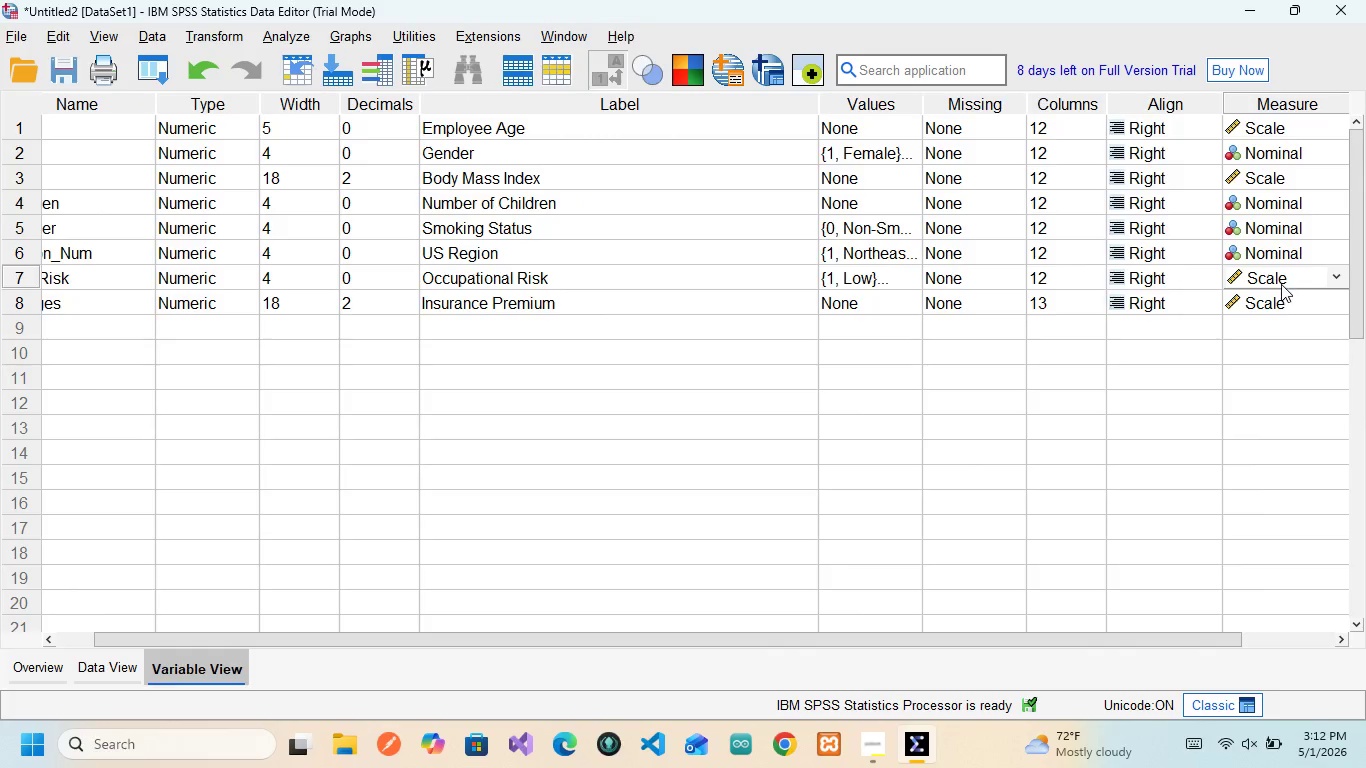 
left_click([1281, 283])
 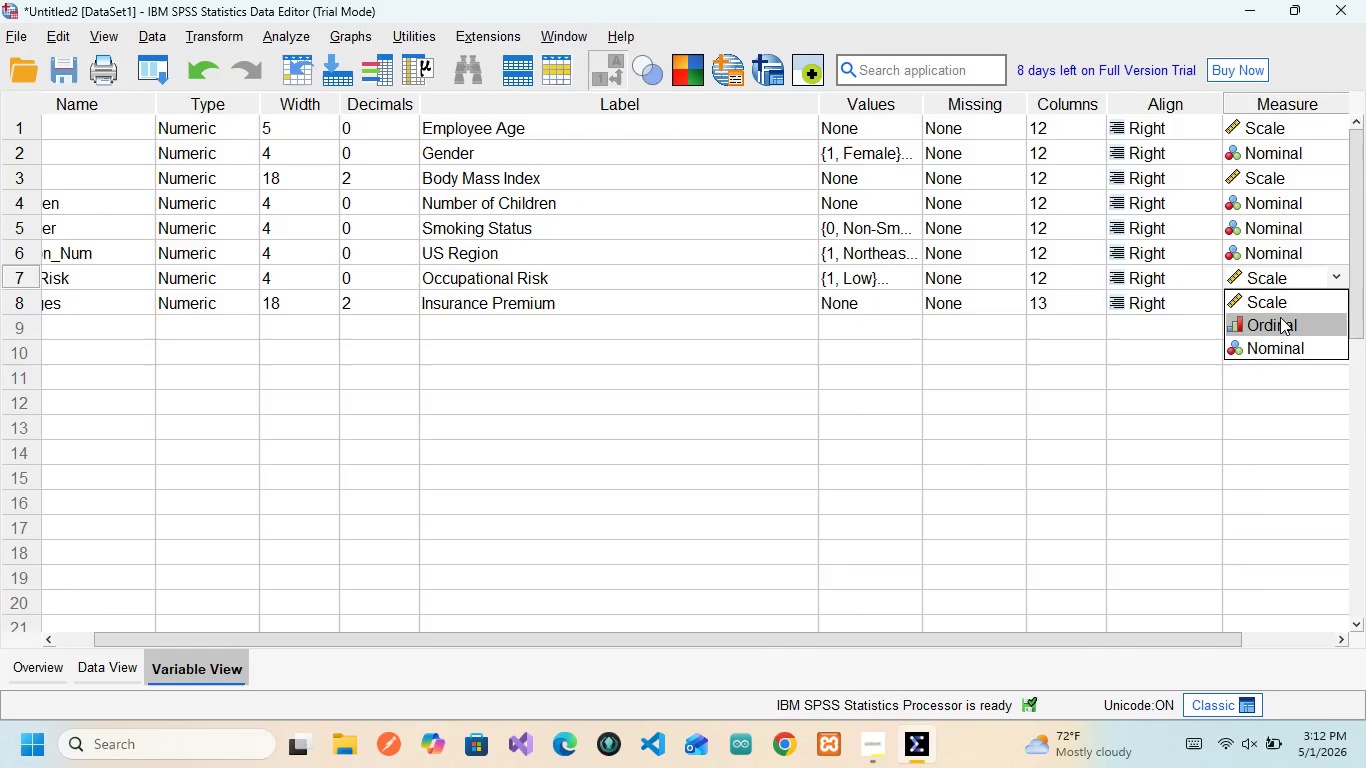 
left_click([1280, 317])
 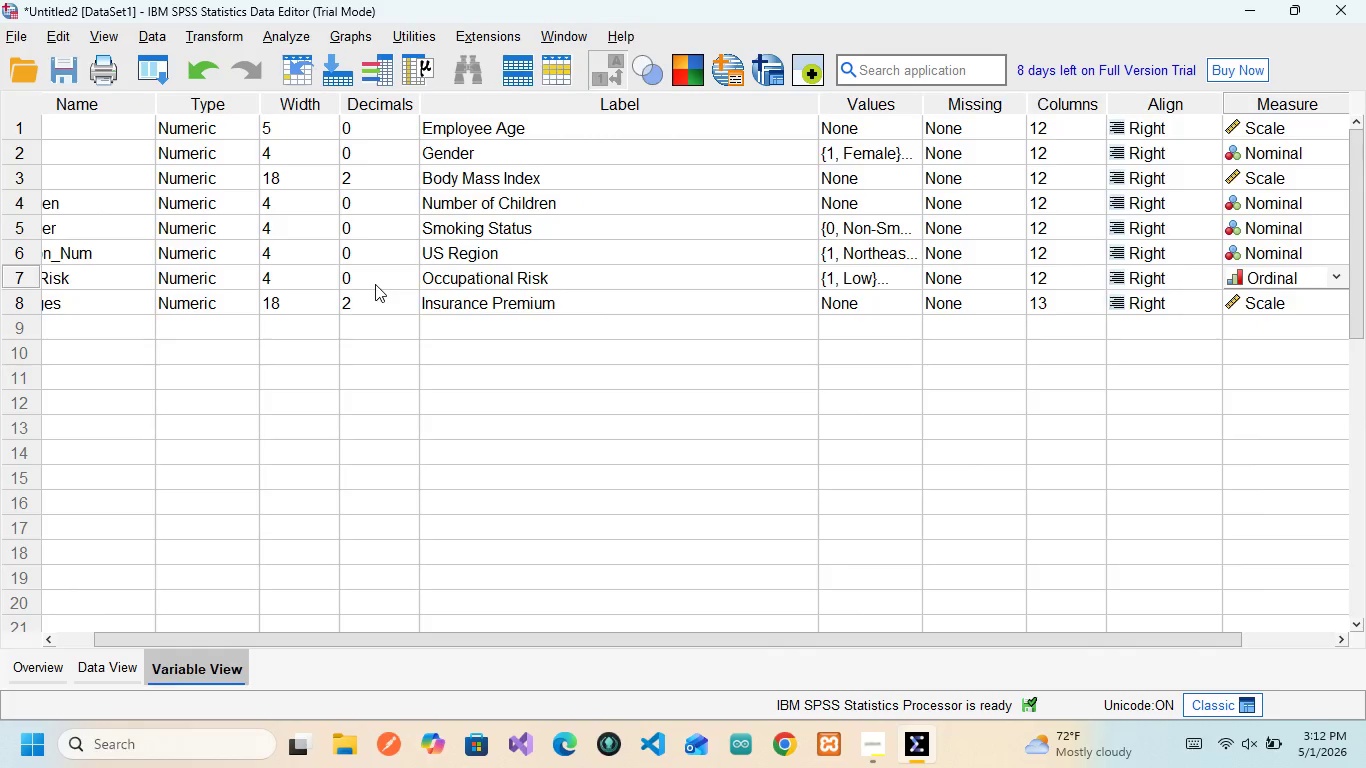 
scroll: coordinate [339, 287], scroll_direction: up, amount: 6.0
 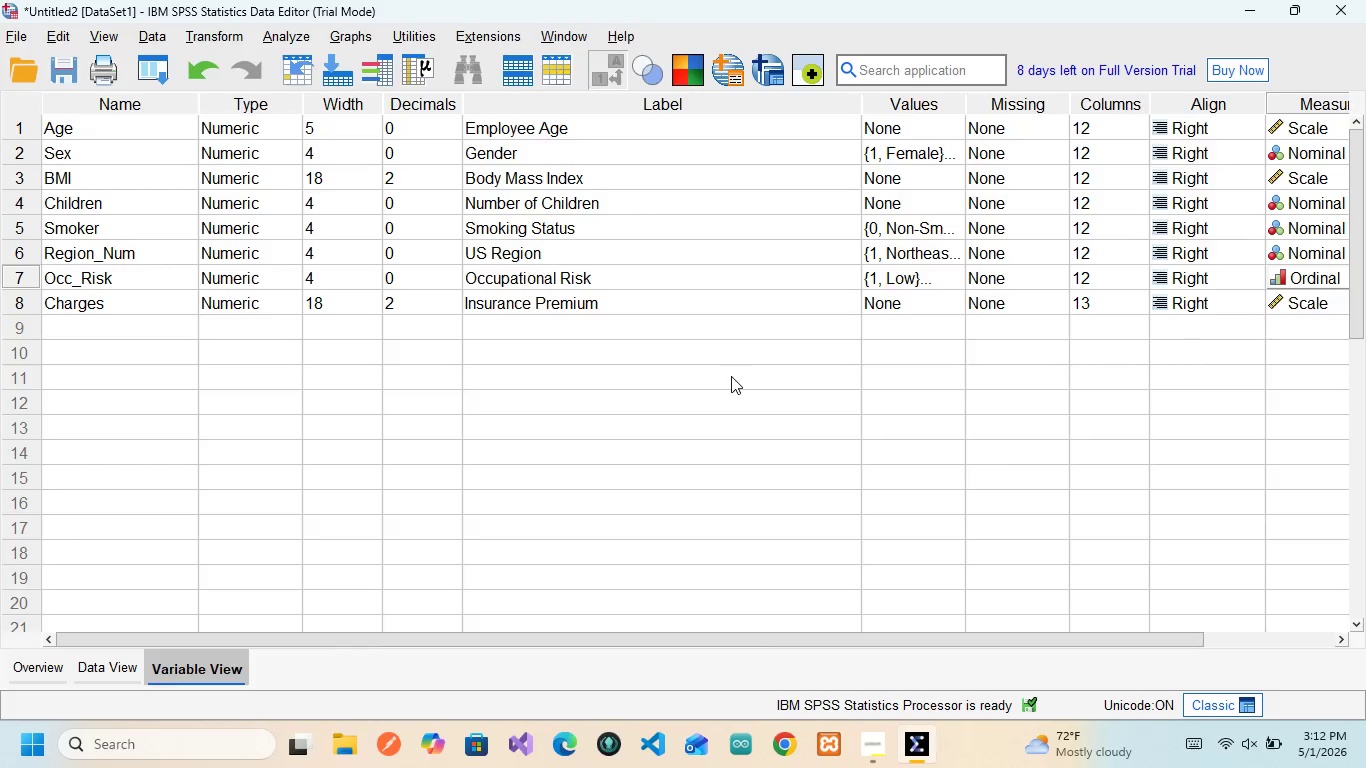 
wait(25.22)
 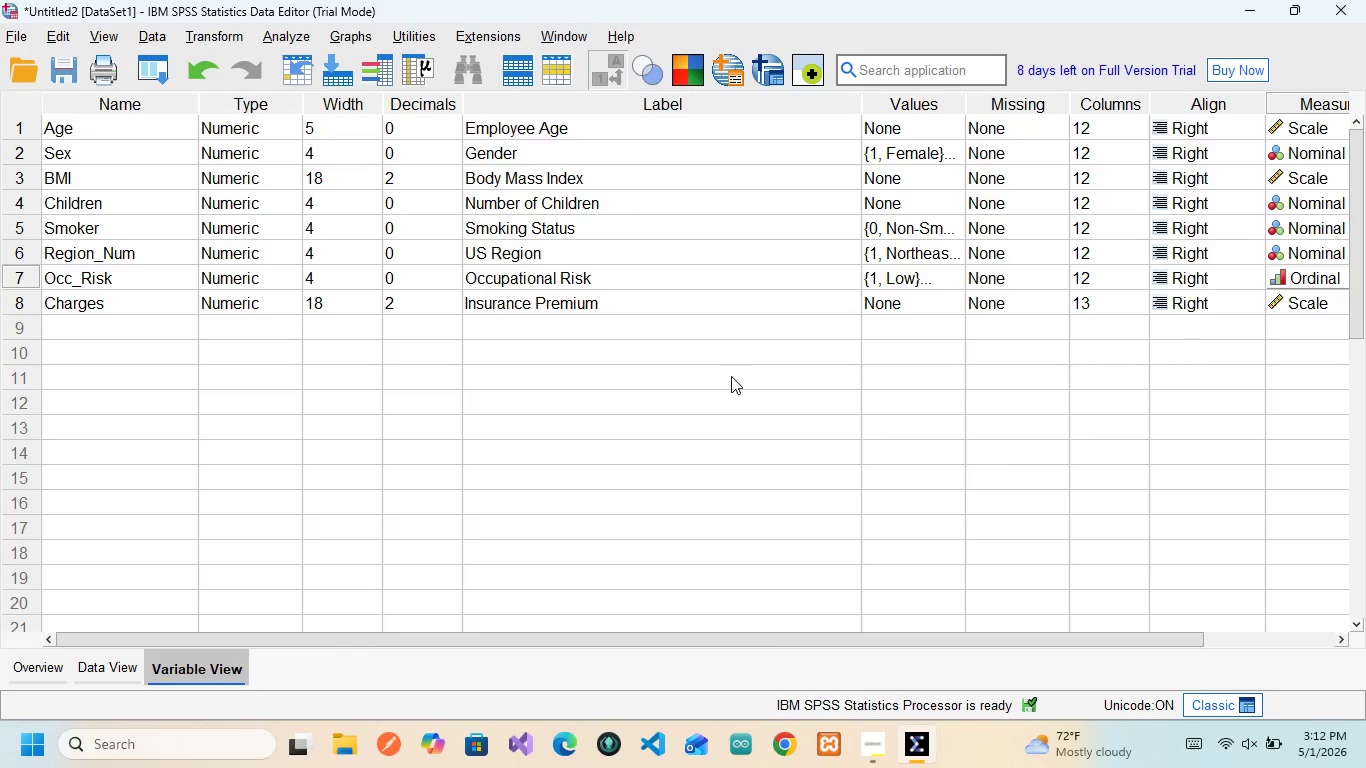 
left_click([102, 664])
 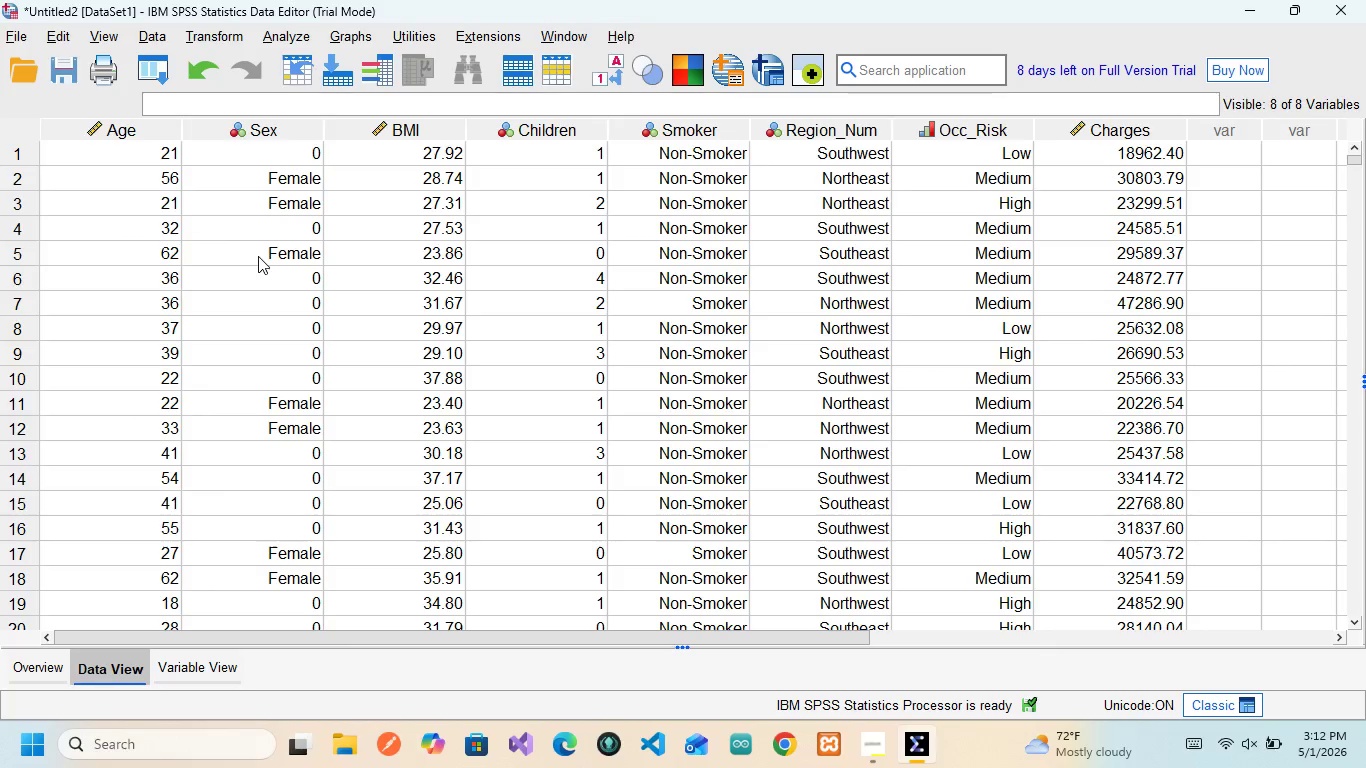 
mouse_move([153, 168])
 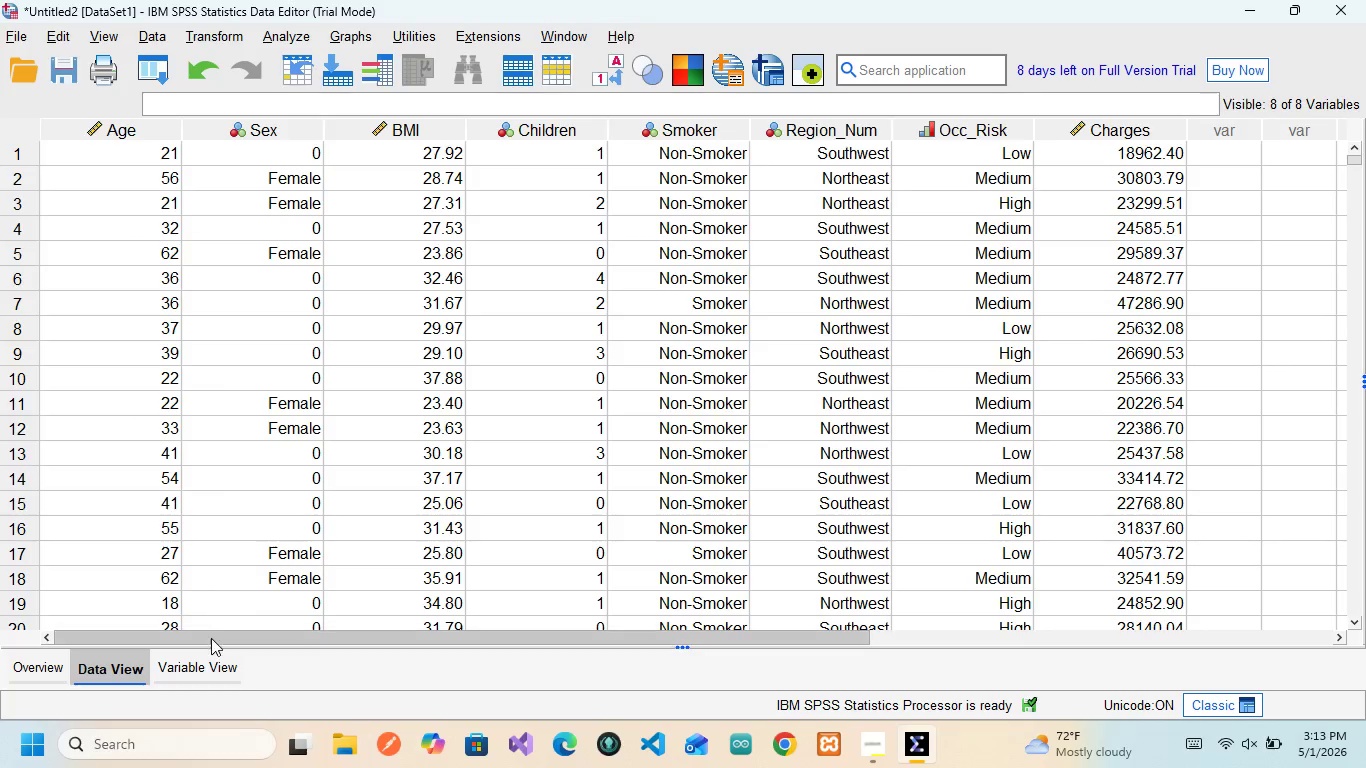 
left_click([198, 661])
 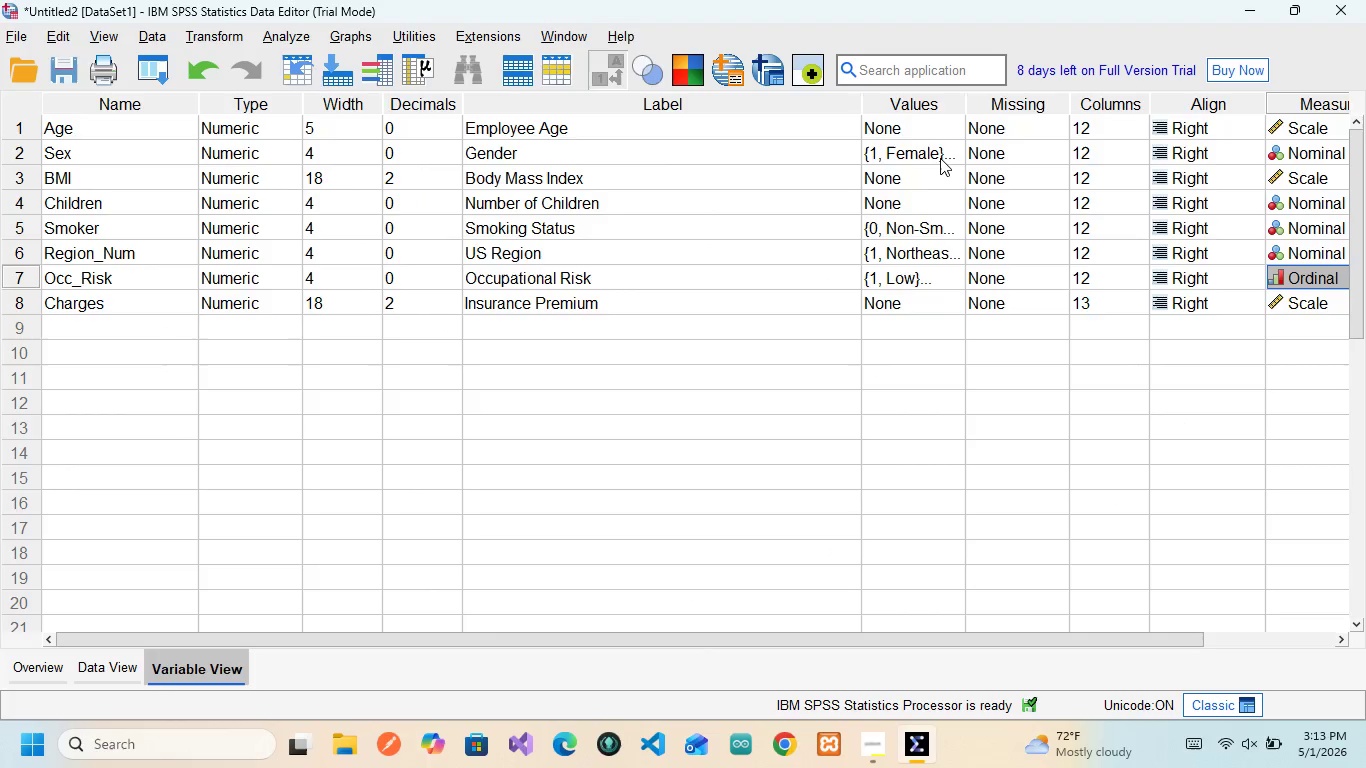 
left_click([943, 152])
 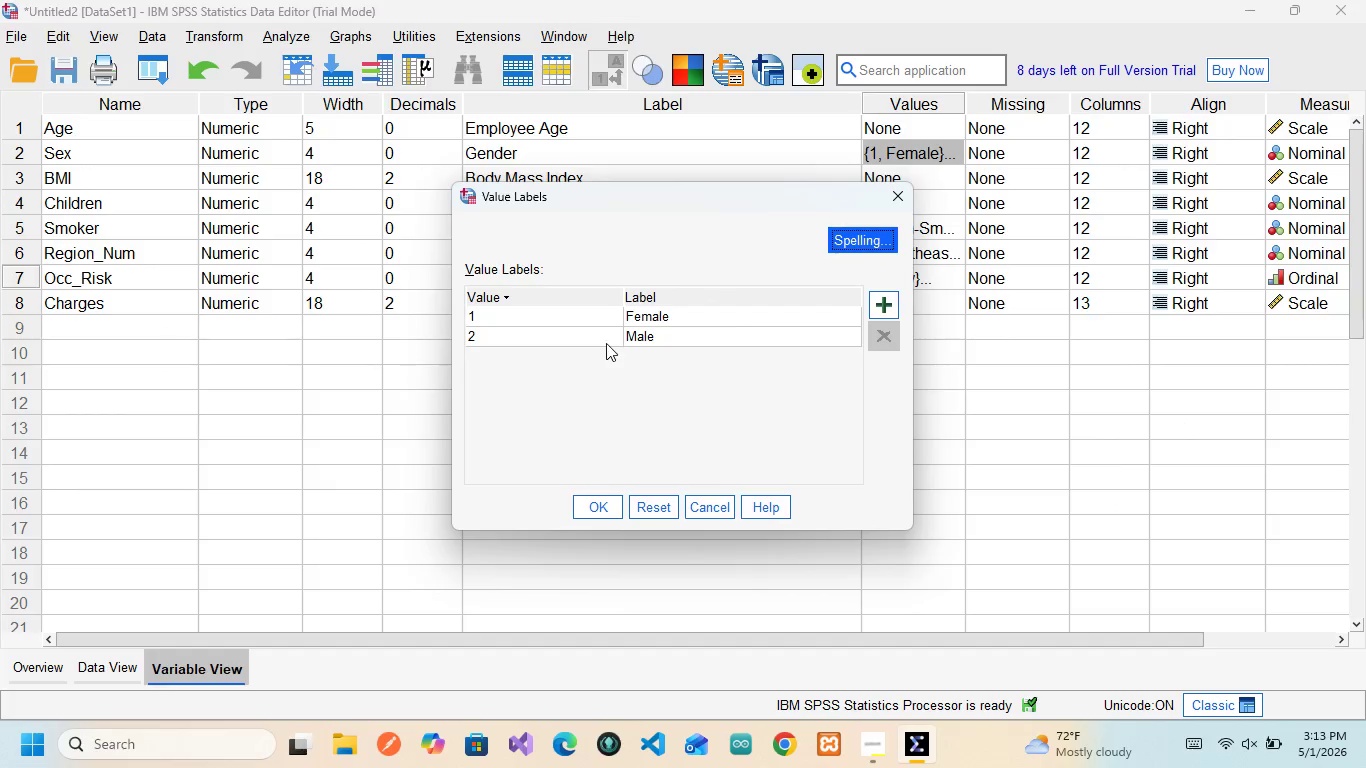 
left_click([575, 319])
 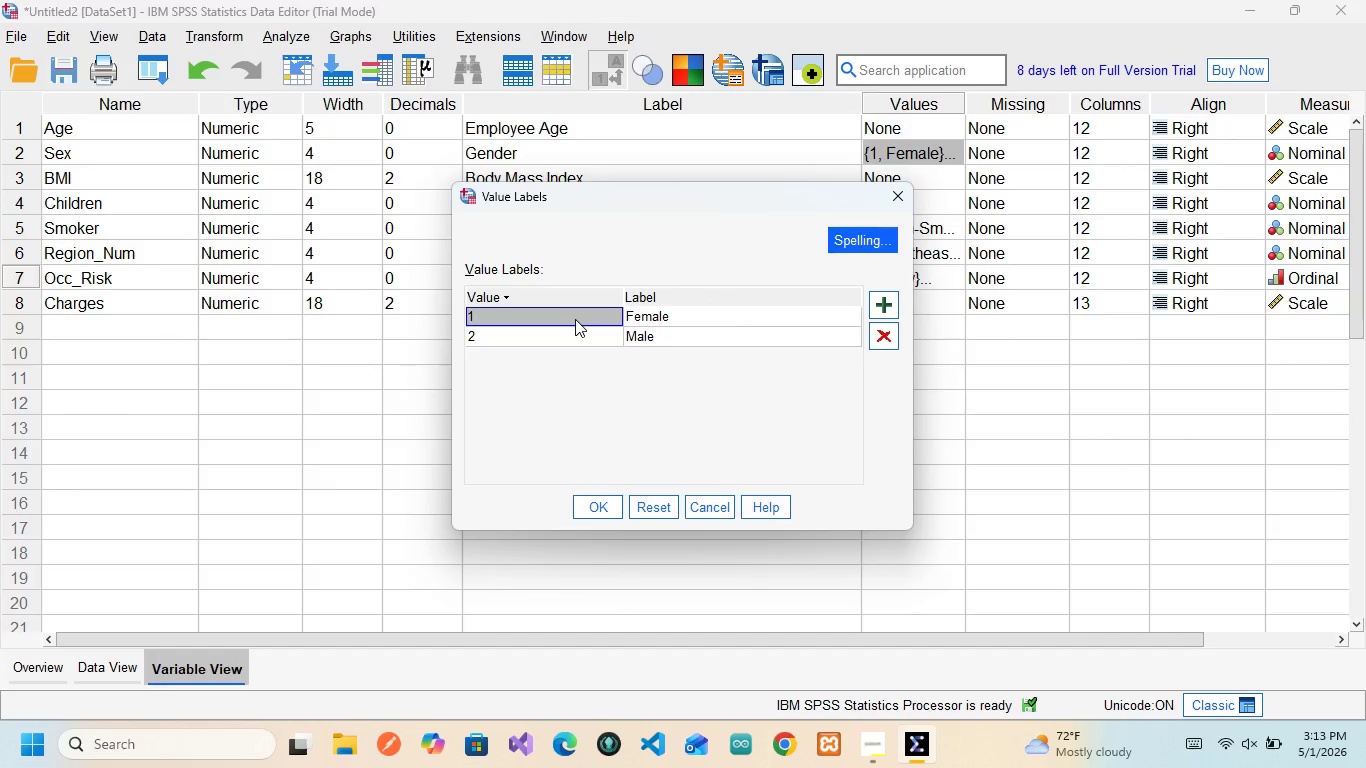 
left_click([575, 319])
 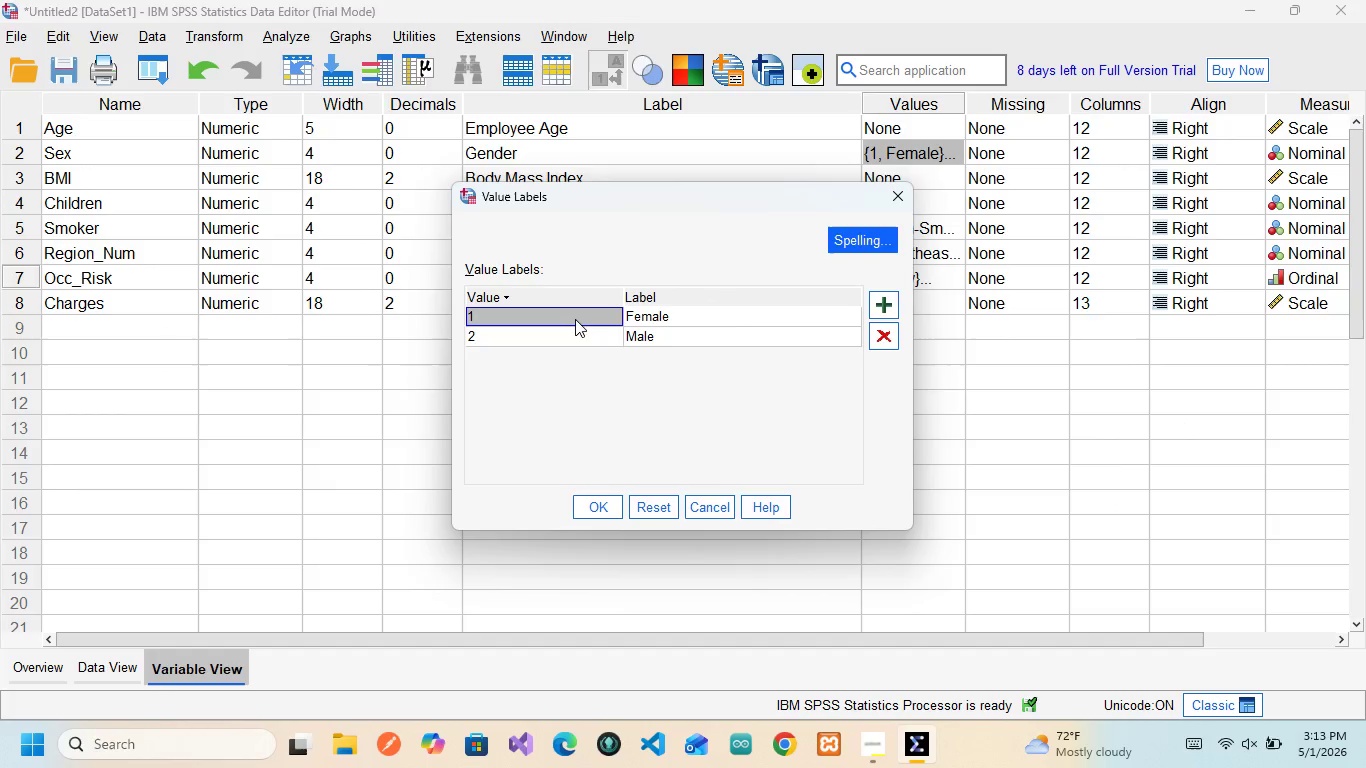 
double_click([575, 319])
 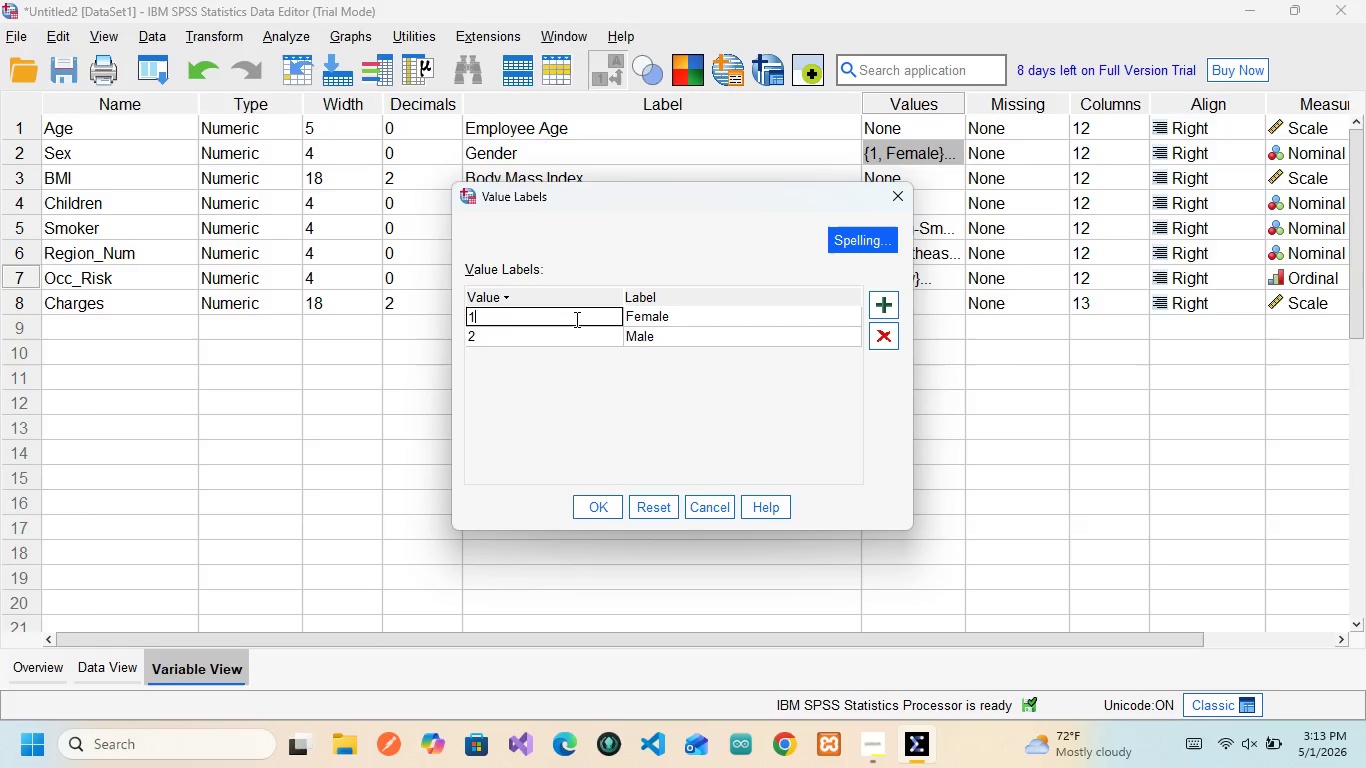 
wait(8.33)
 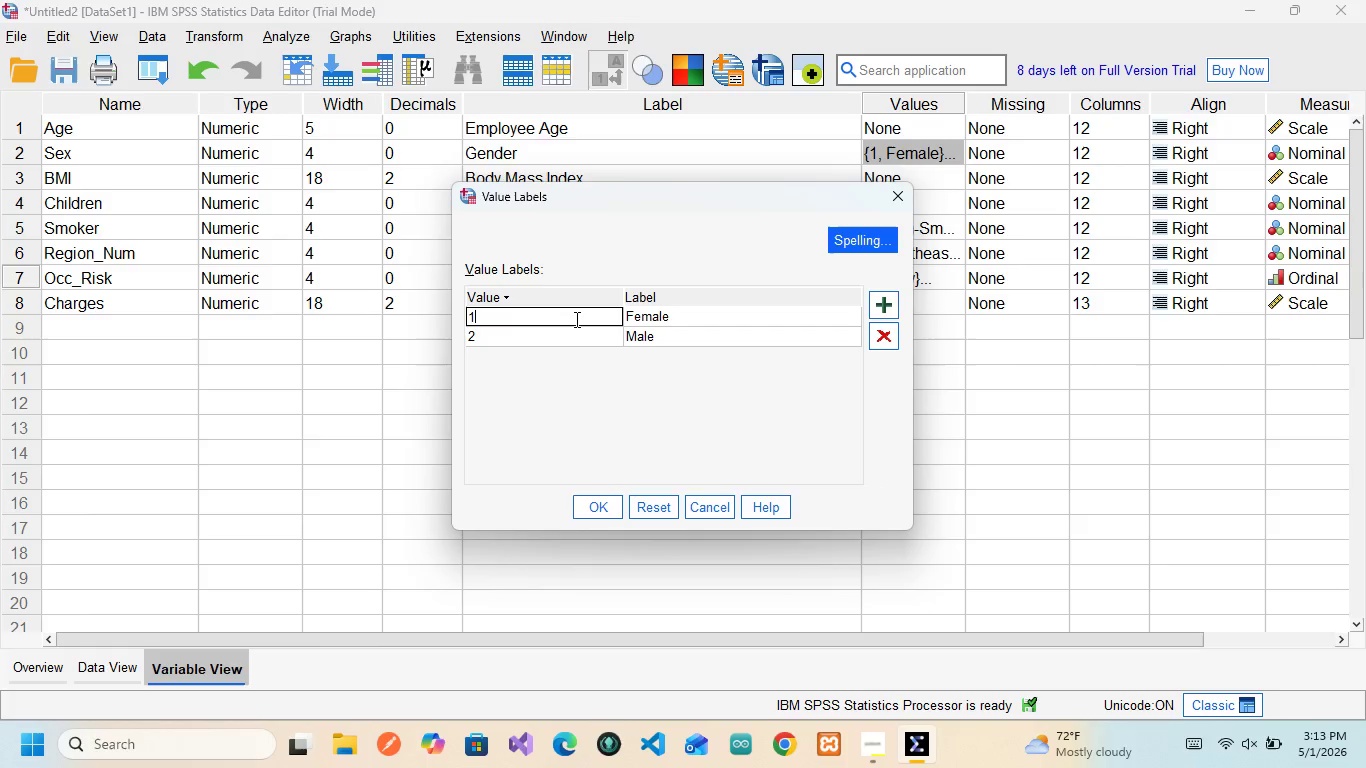 
key(Backspace)
 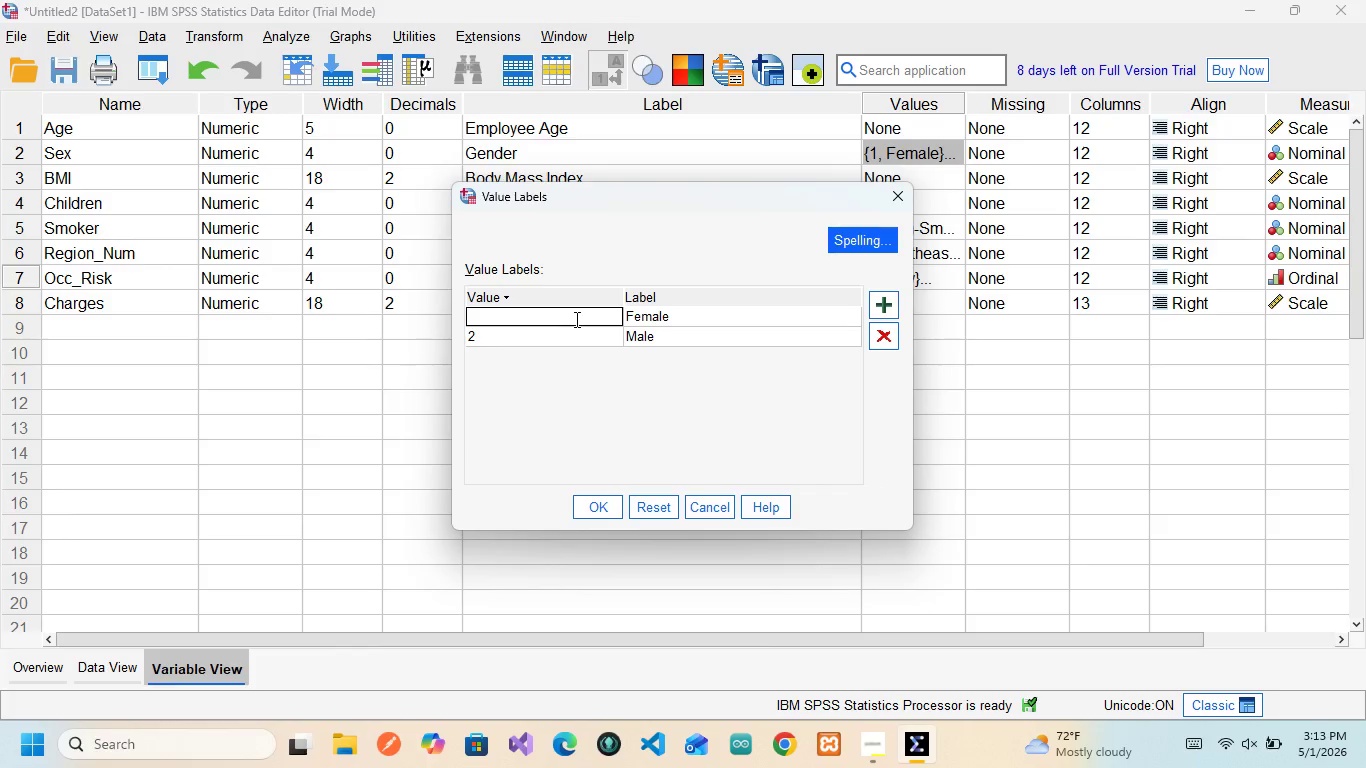 
key(0)
 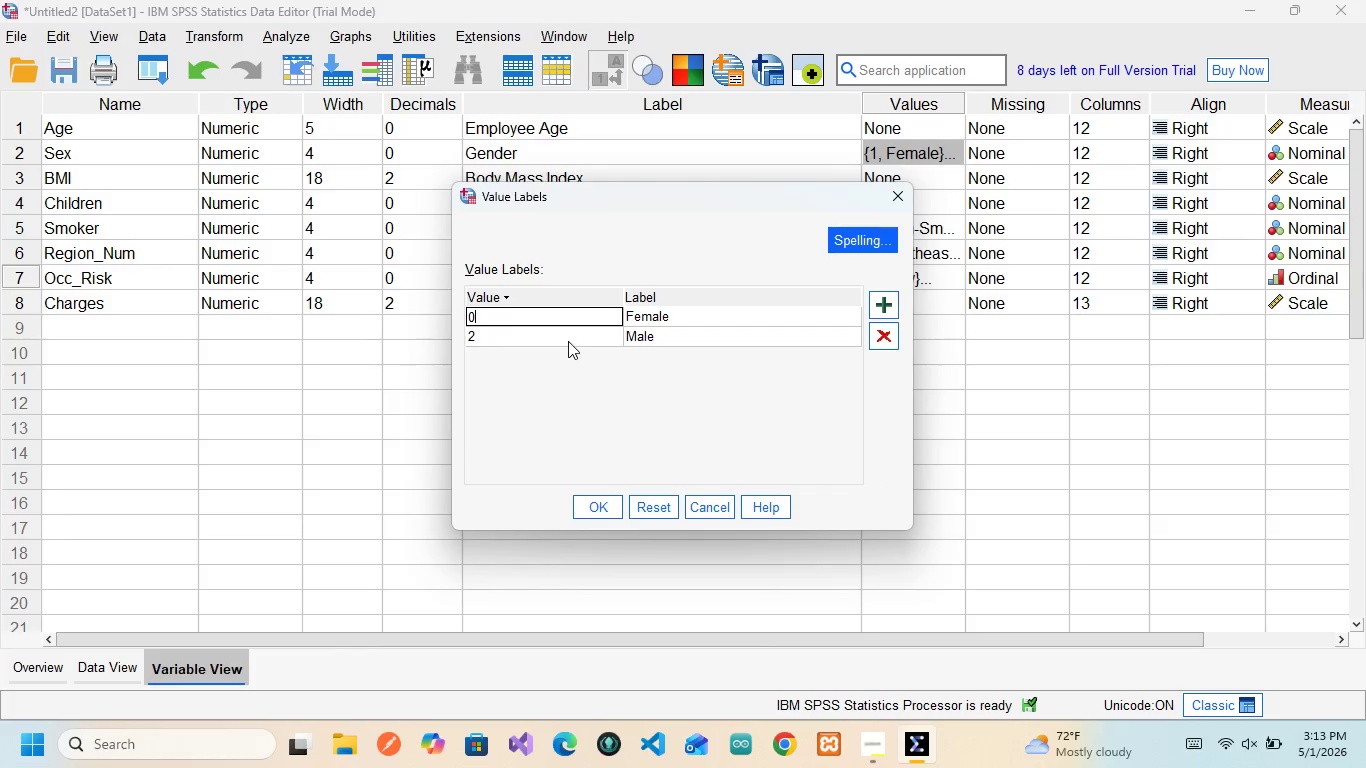 
left_click([568, 341])
 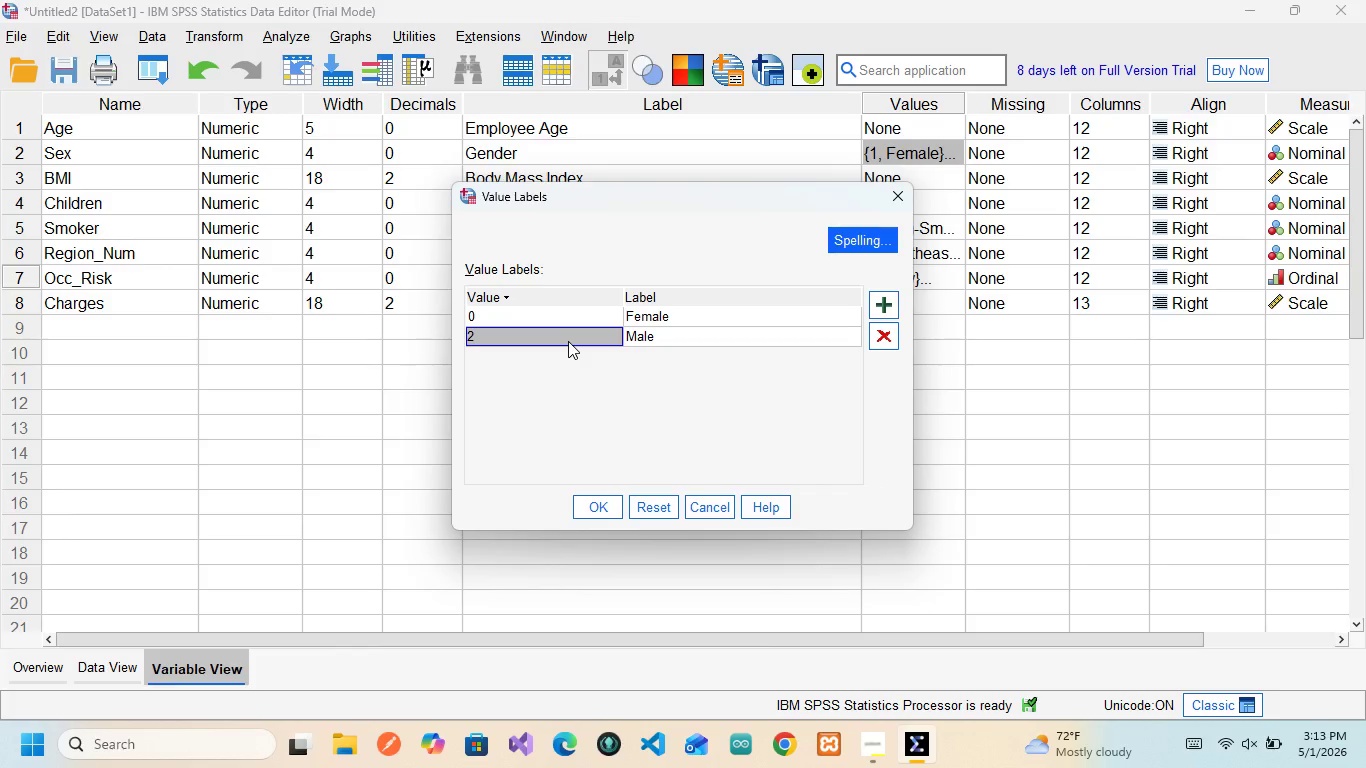 
left_click([568, 341])
 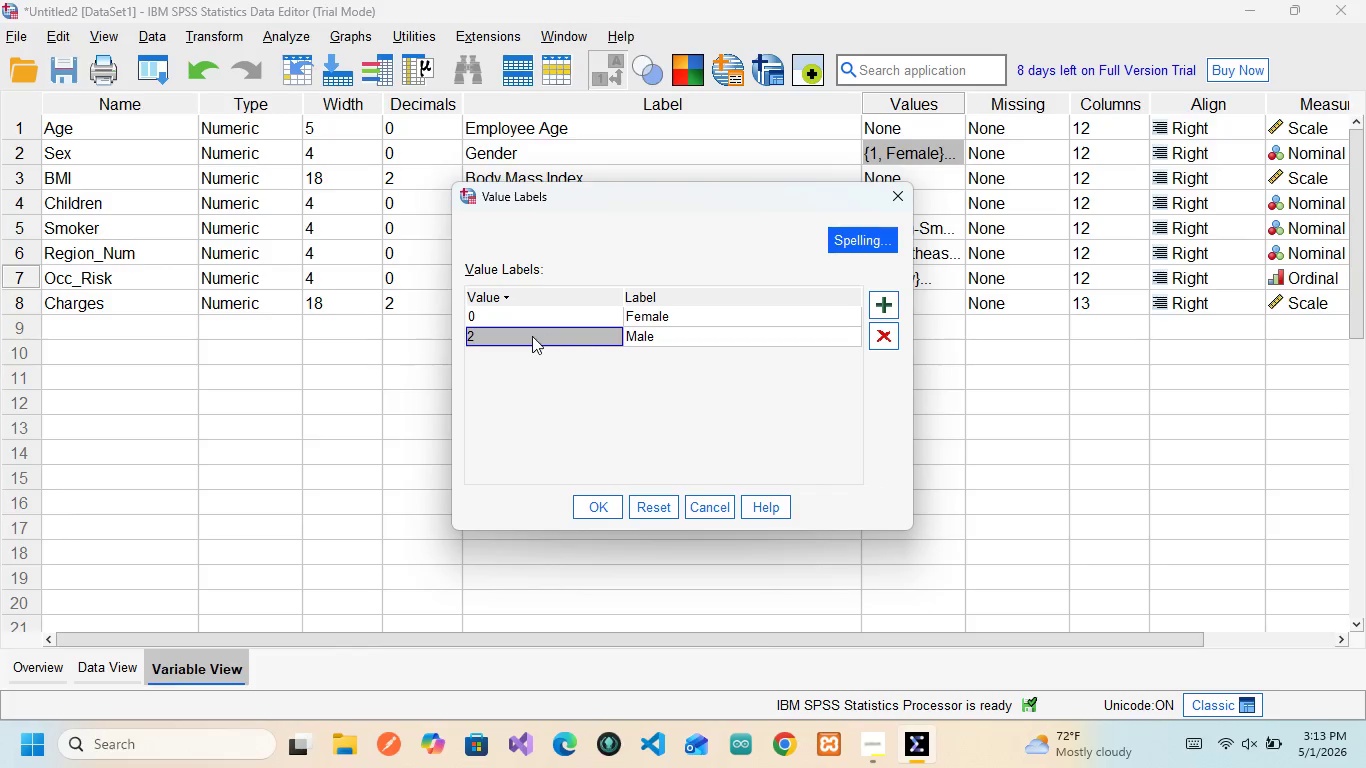 
left_click([531, 336])
 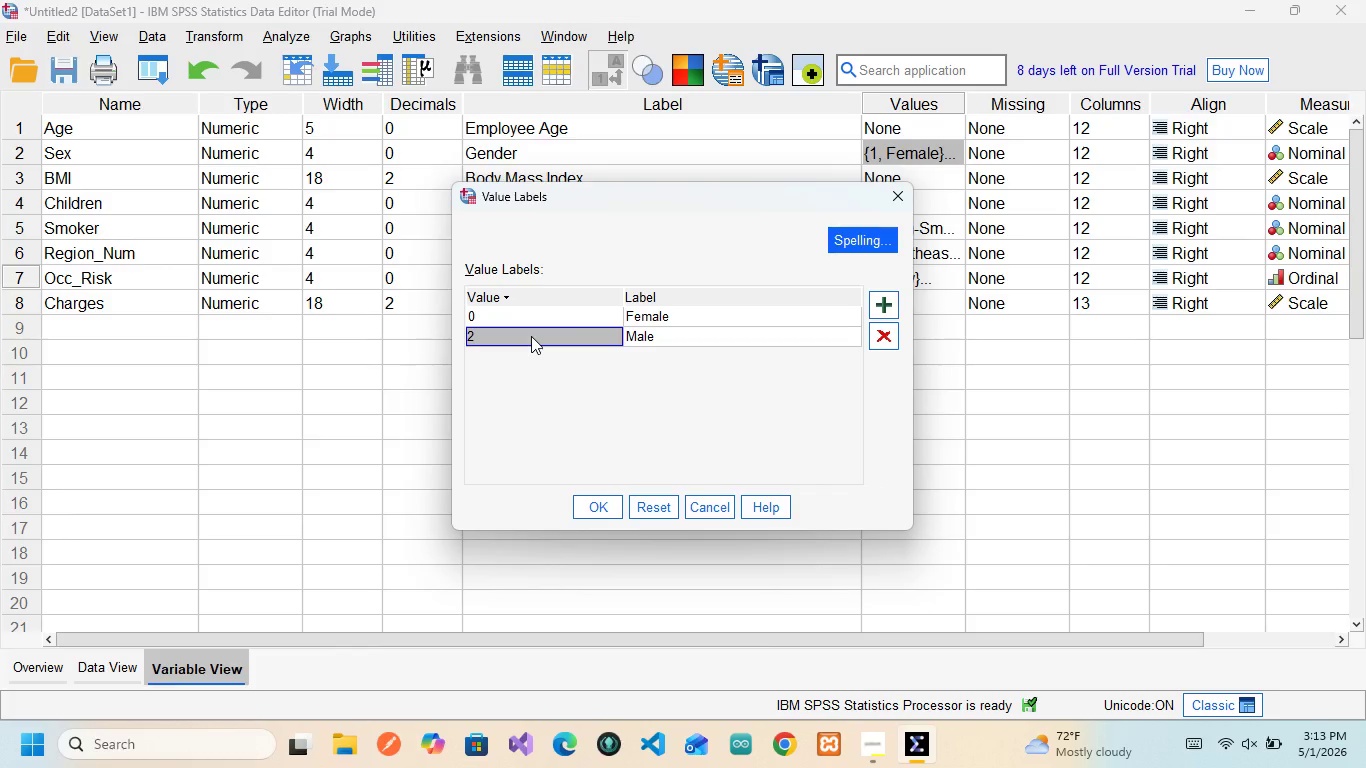 
double_click([531, 336])
 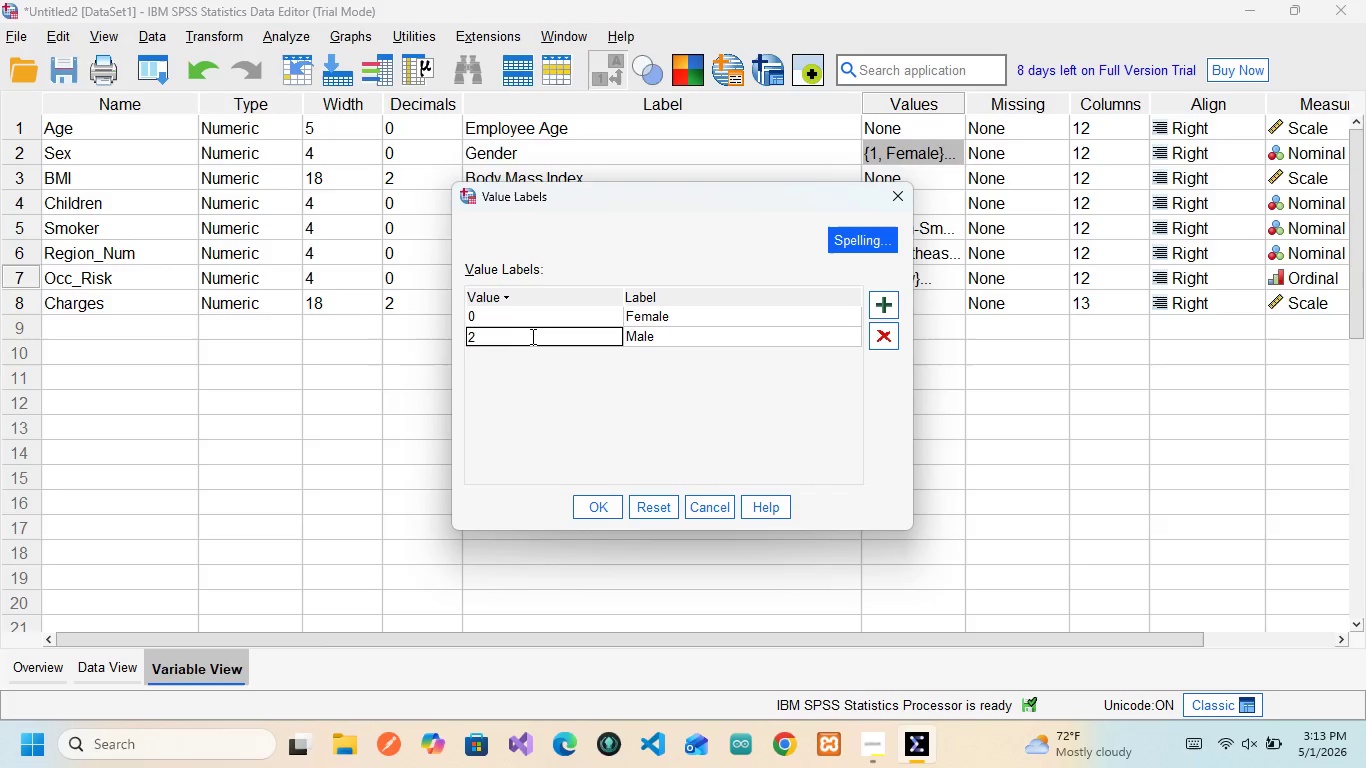 
key(Backspace)
 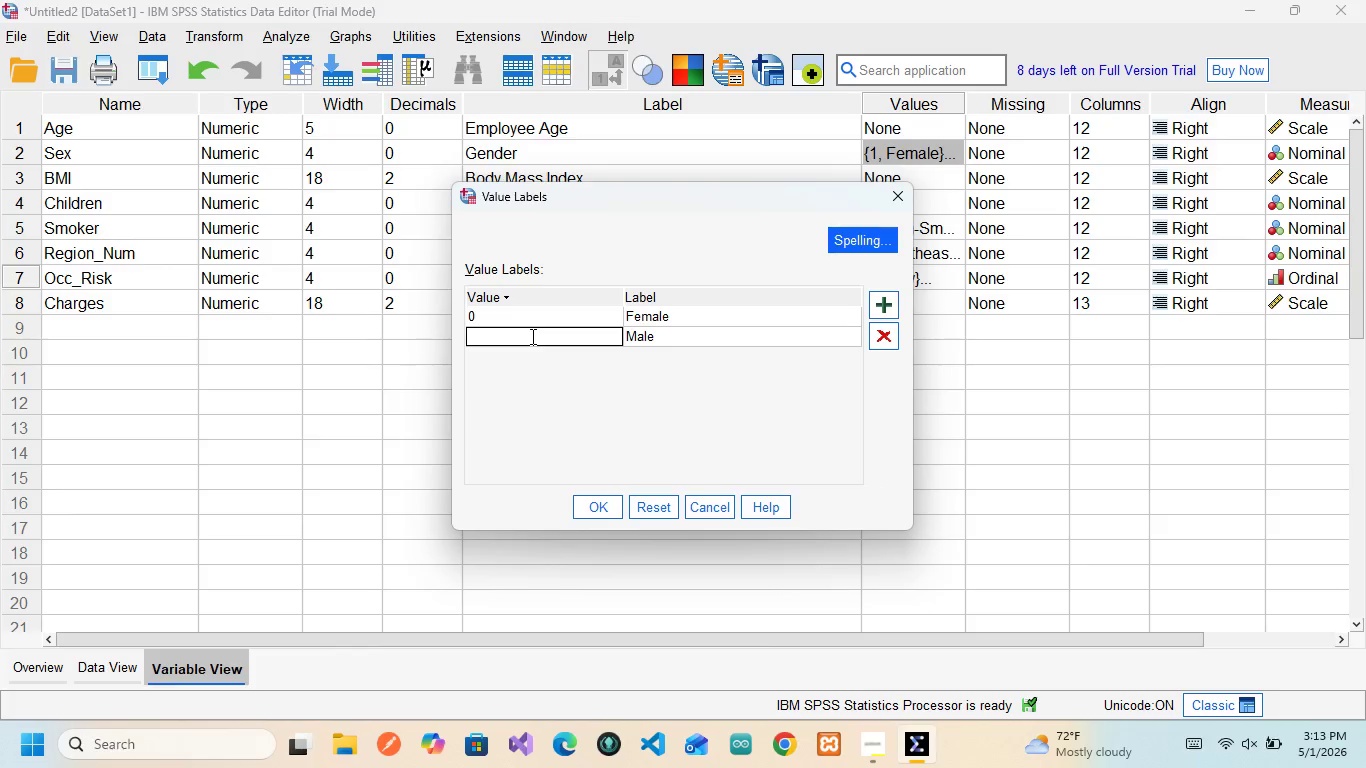 
key(1)
 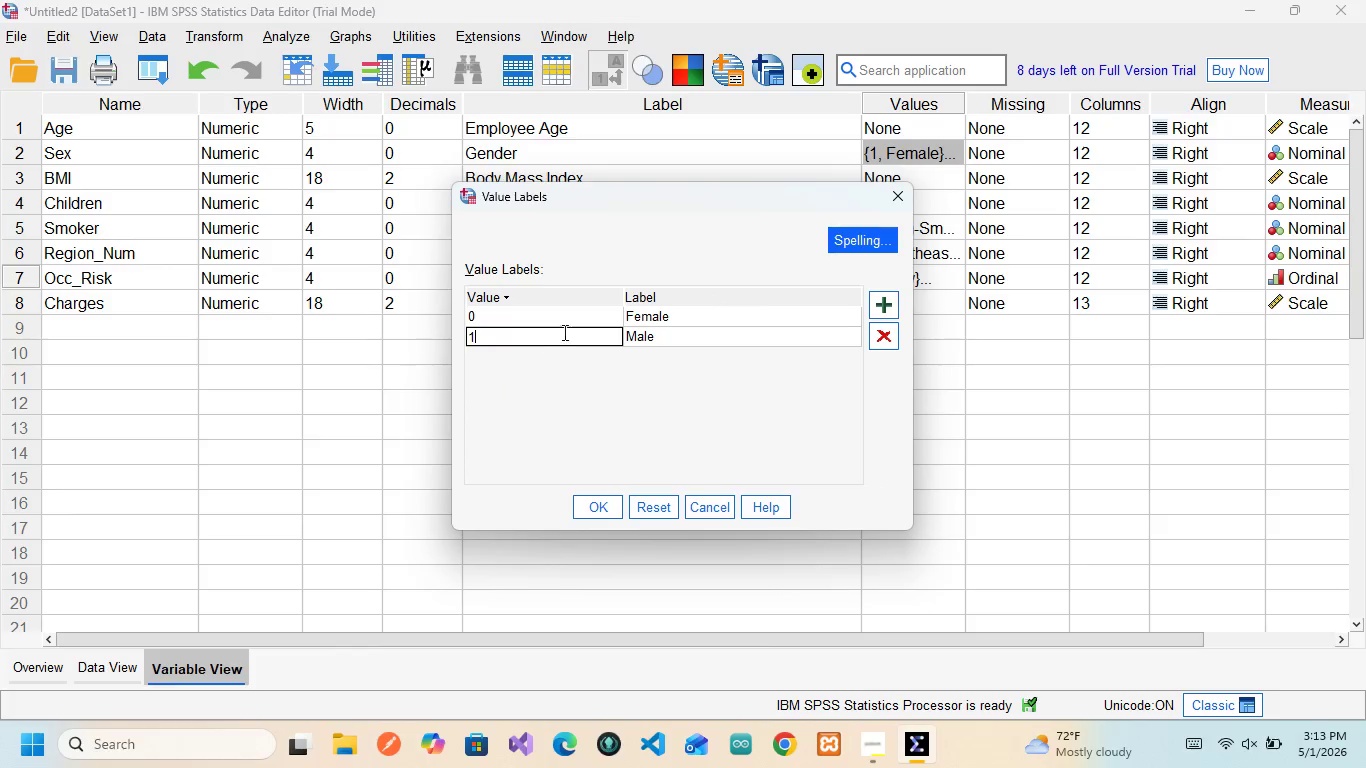 
left_click([663, 365])
 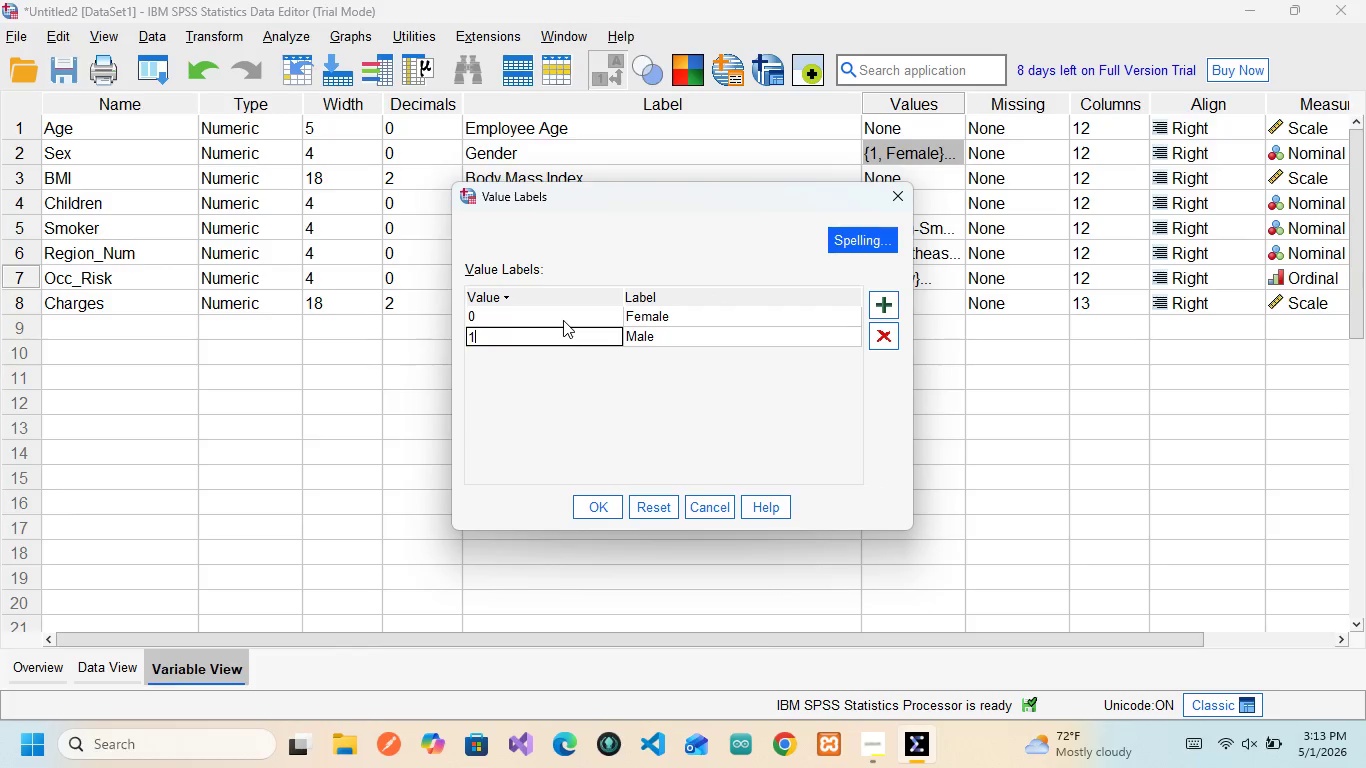 
left_click([563, 320])
 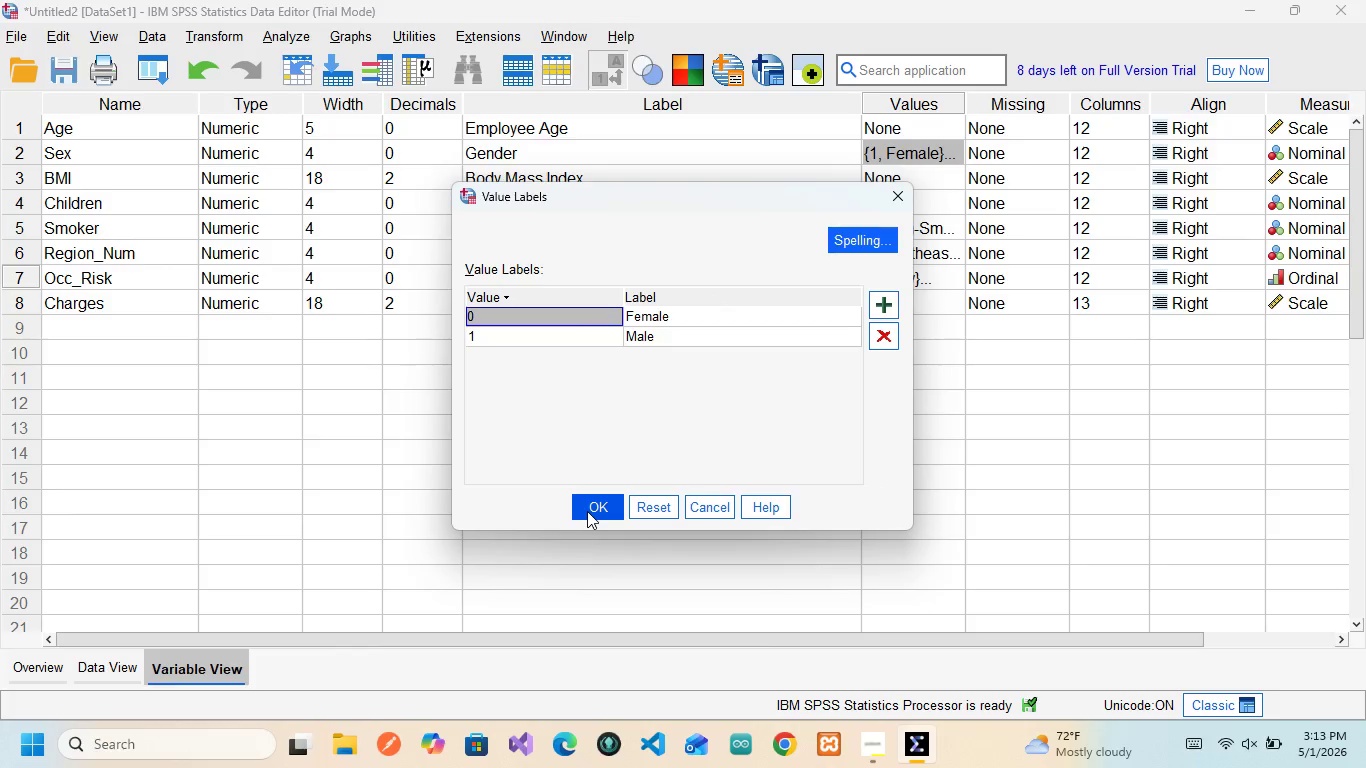 
left_click([587, 511])
 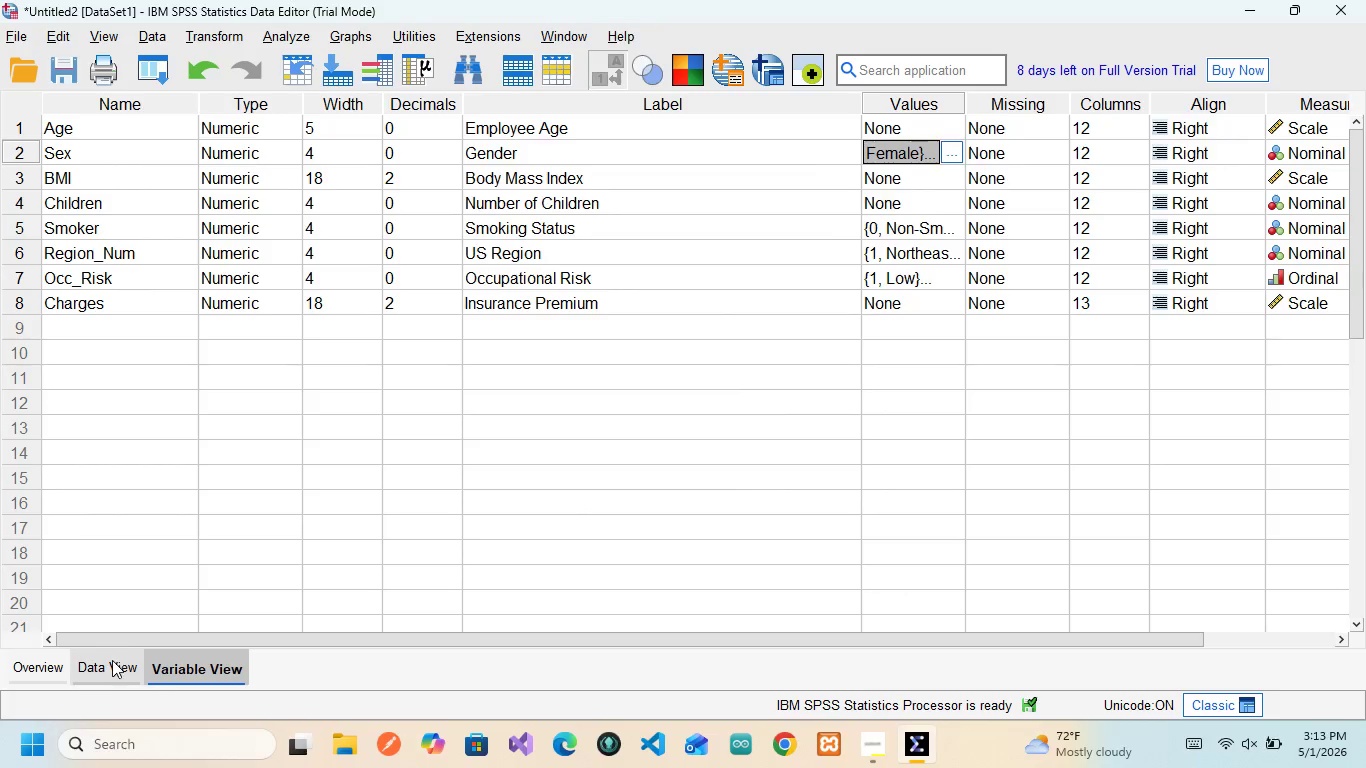 
left_click([112, 661])
 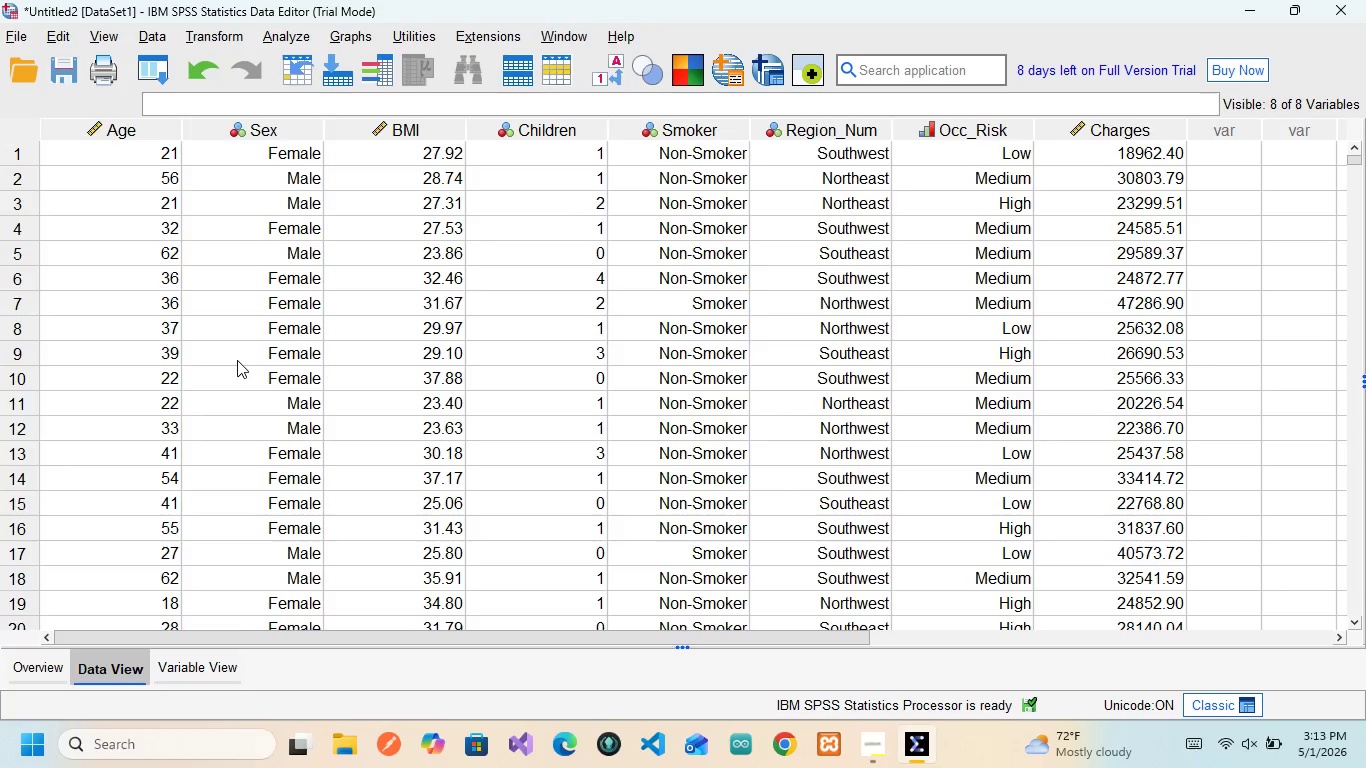 
scroll: coordinate [237, 360], scroll_direction: up, amount: 4.0
 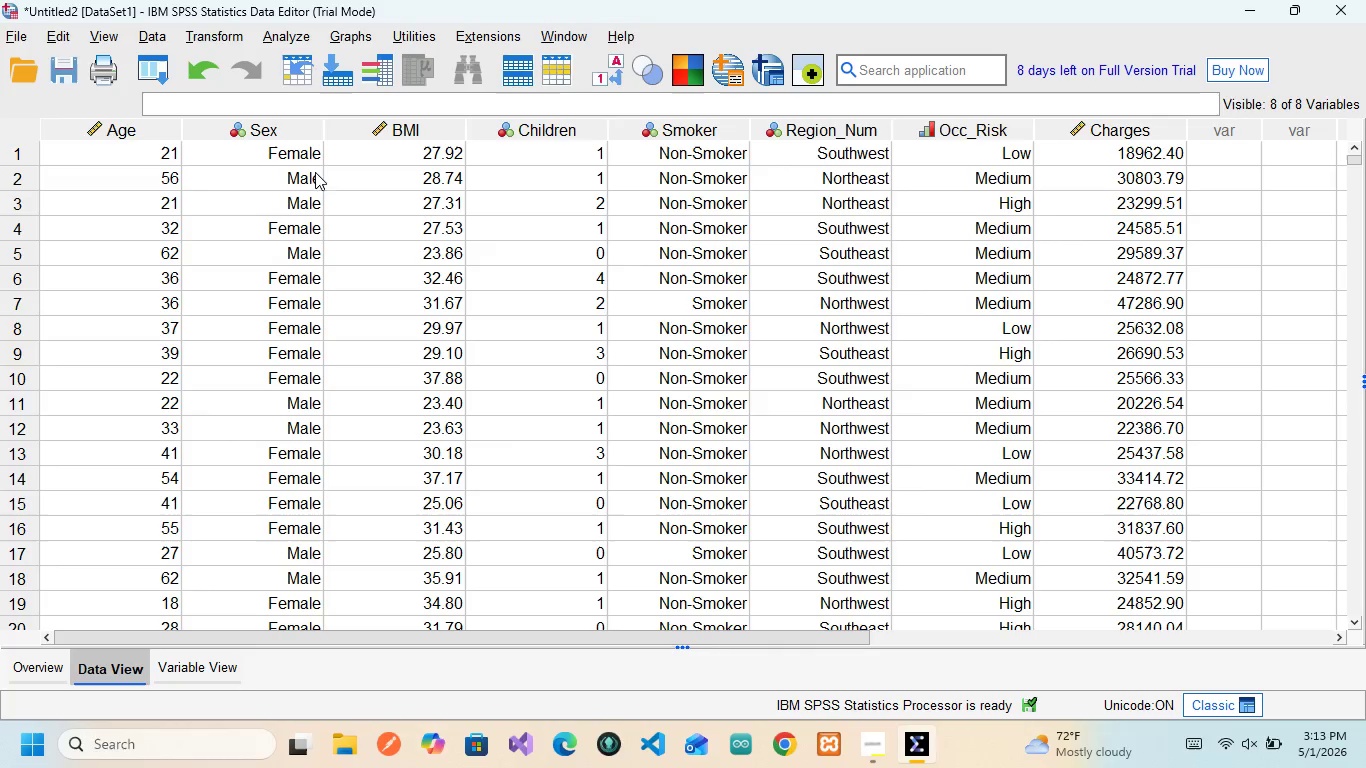 
wait(7.31)
 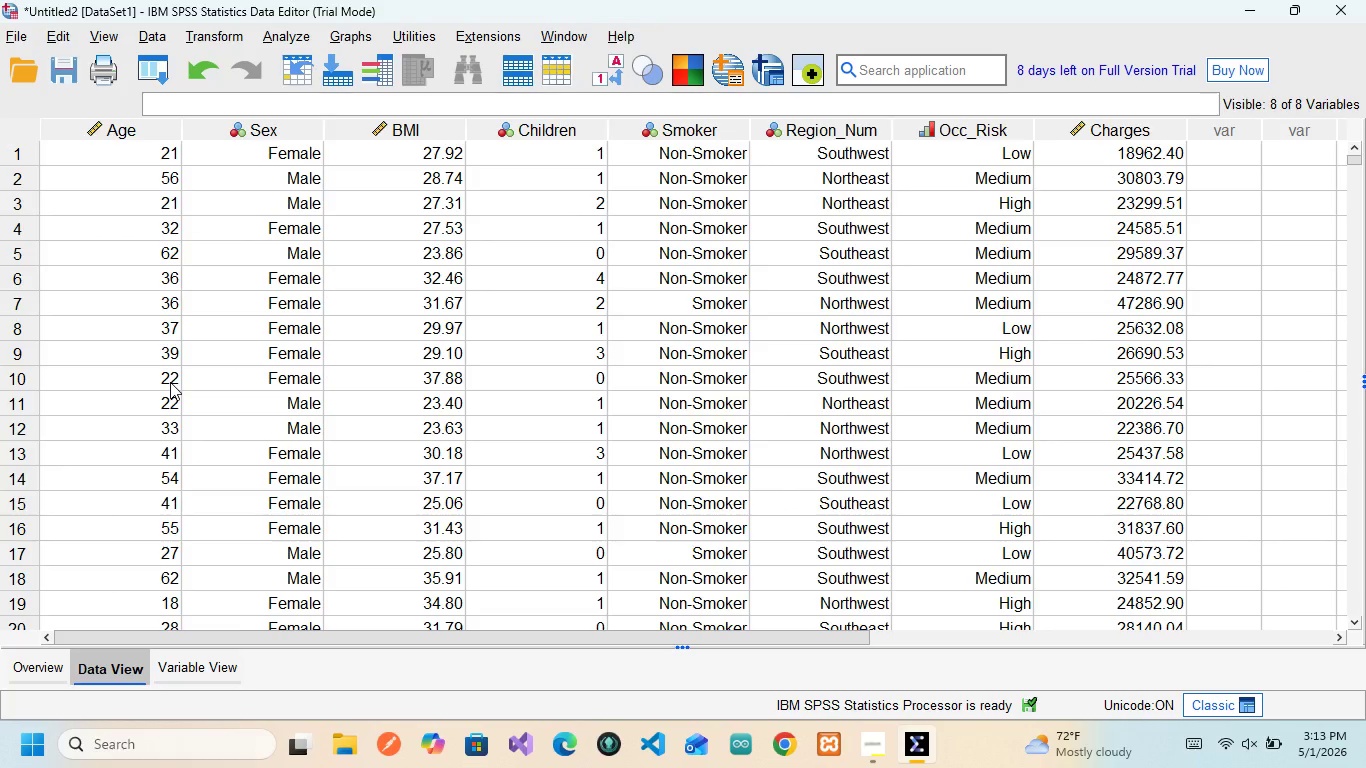 
left_click([430, 120])
 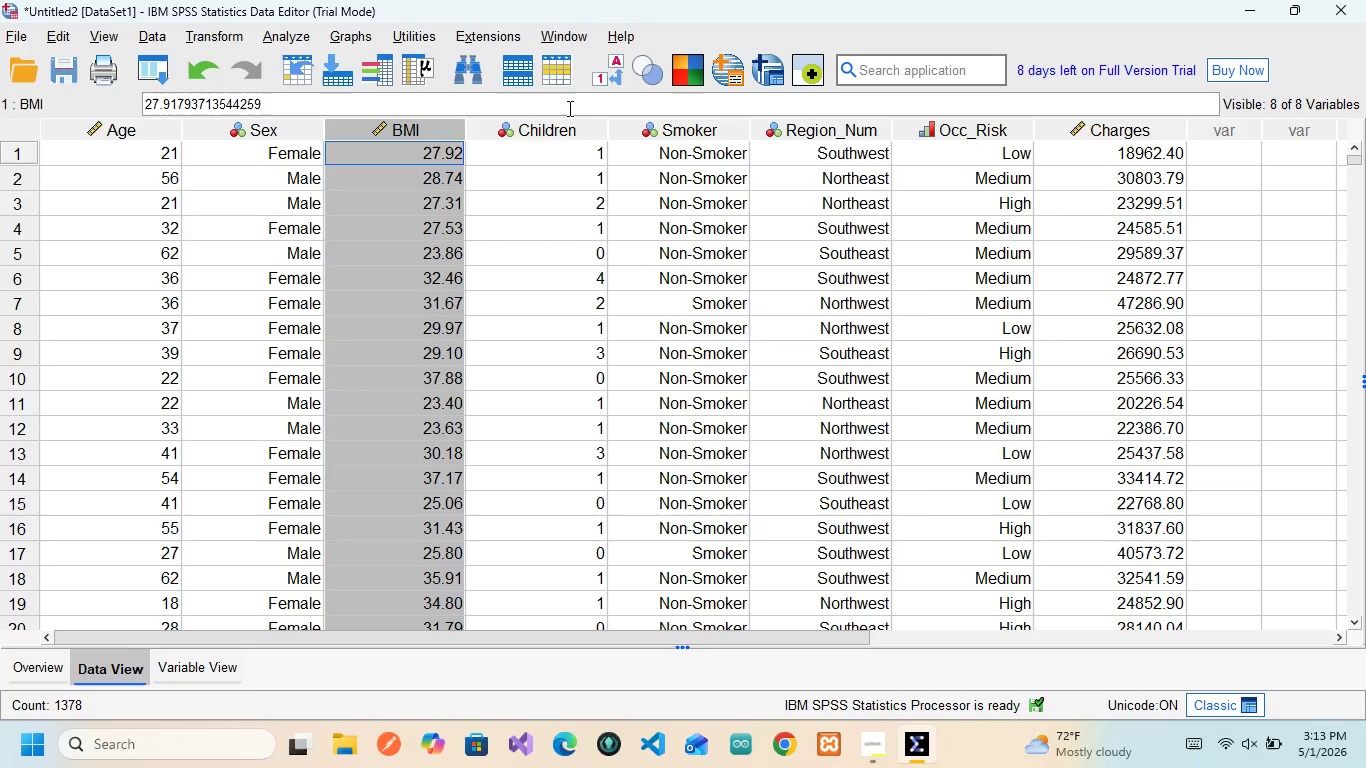 
left_click([567, 109])
 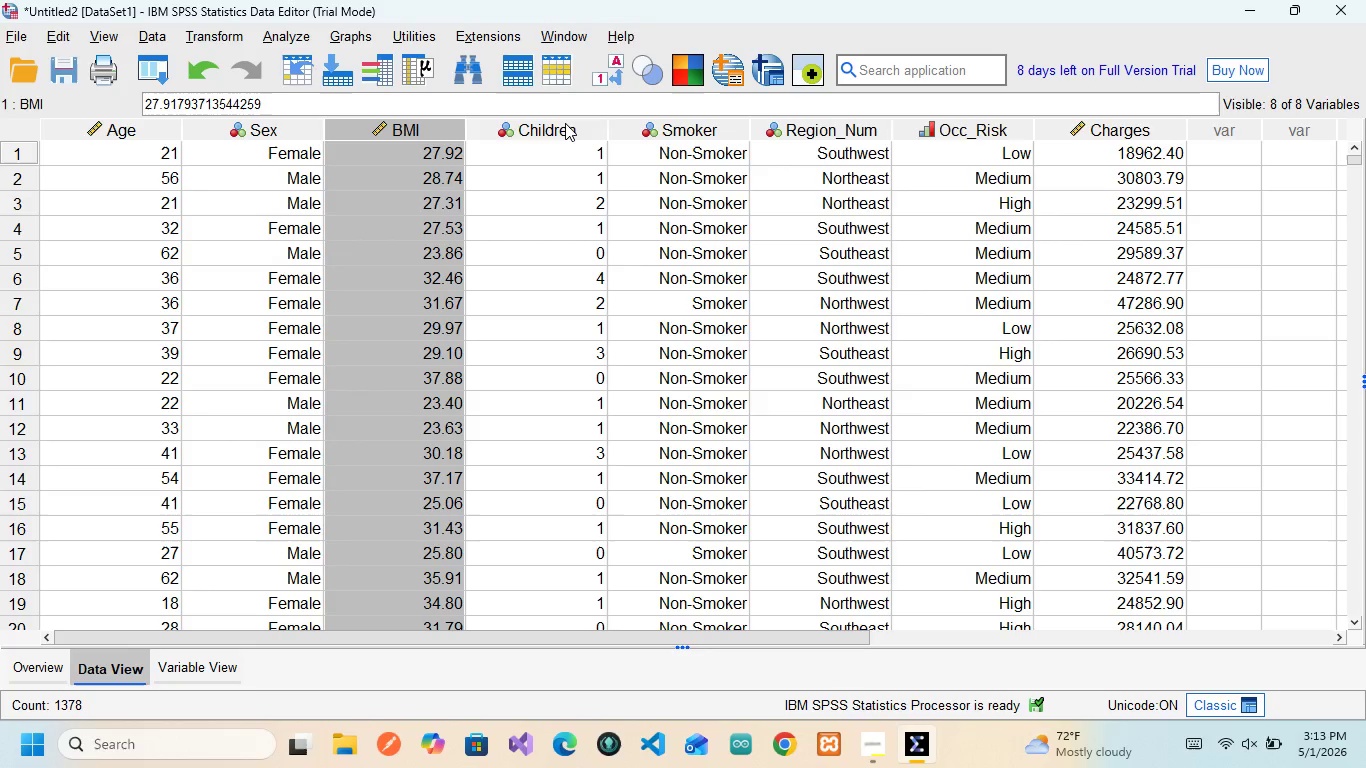 
left_click([565, 123])
 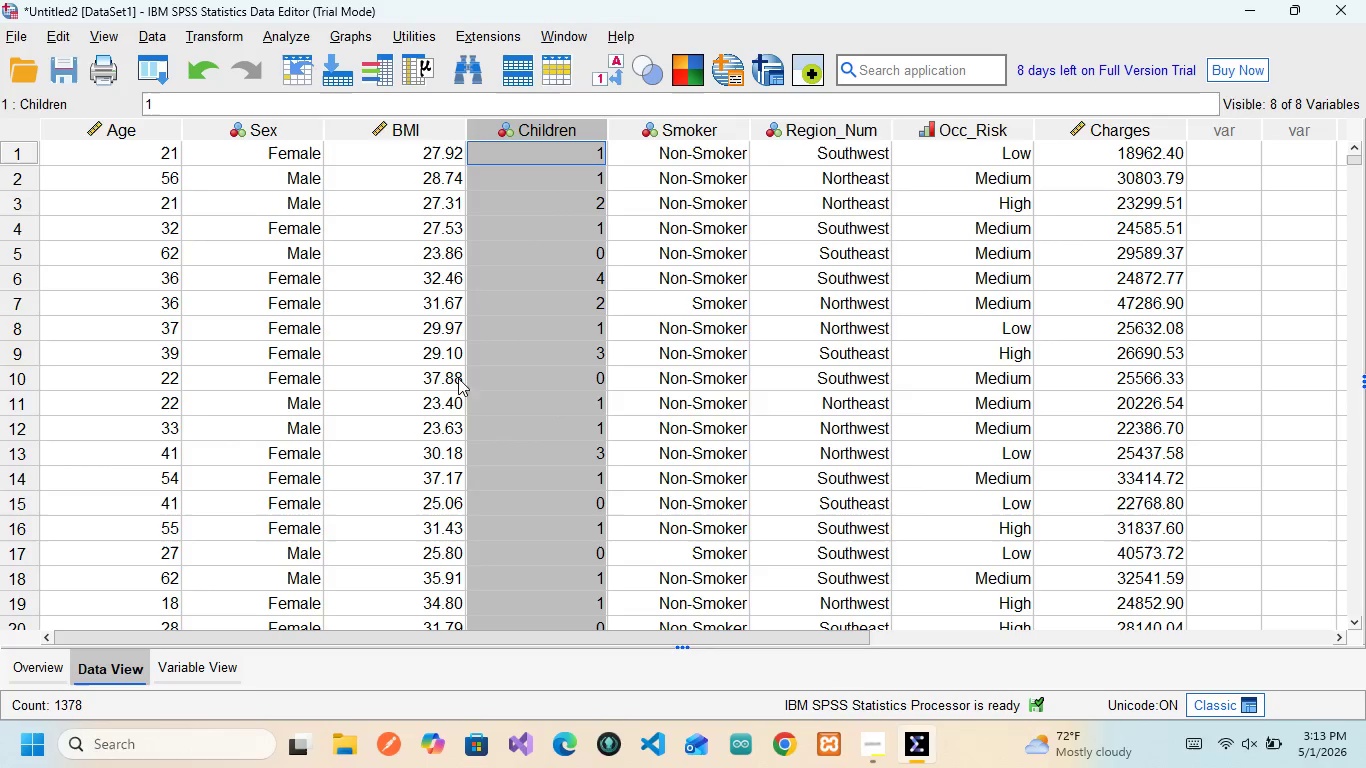 
scroll: coordinate [413, 494], scroll_direction: down, amount: 12.0
 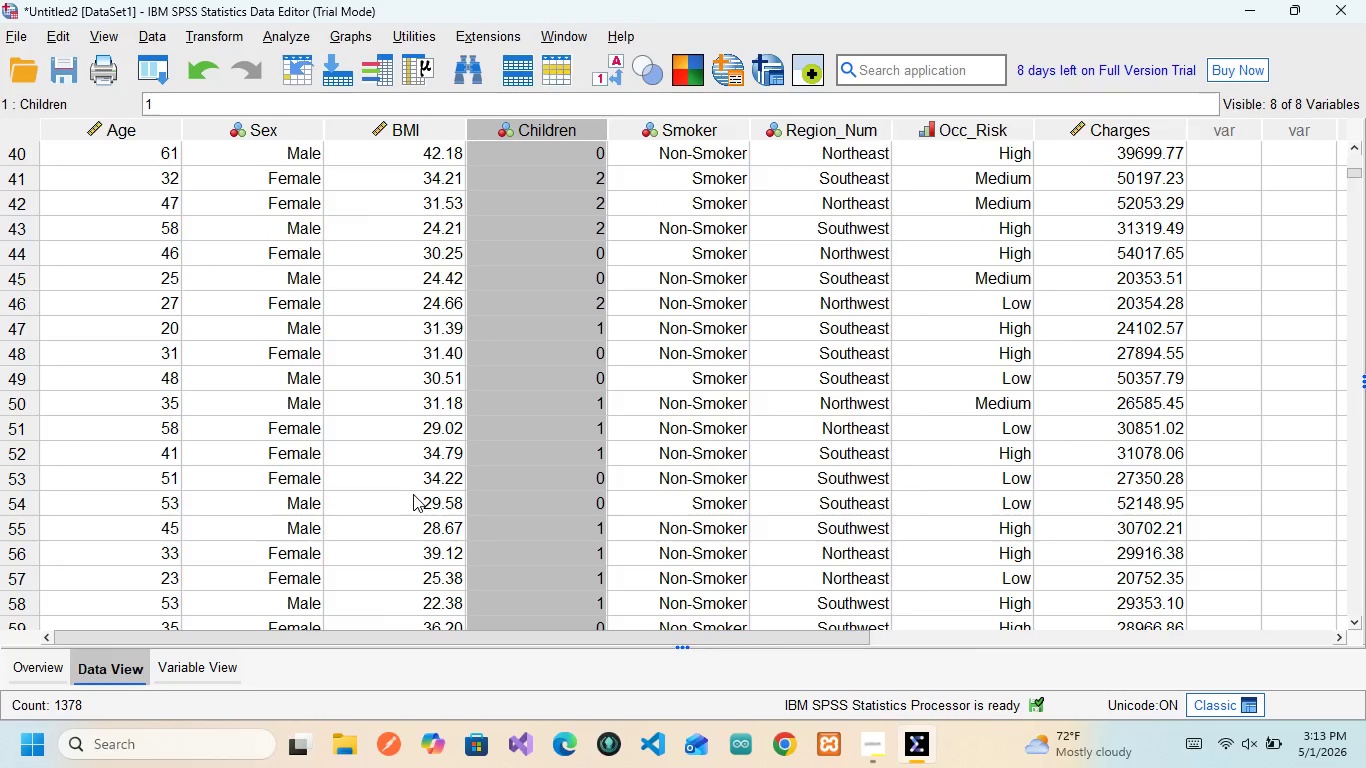 
scroll: coordinate [413, 494], scroll_direction: up, amount: 33.0
 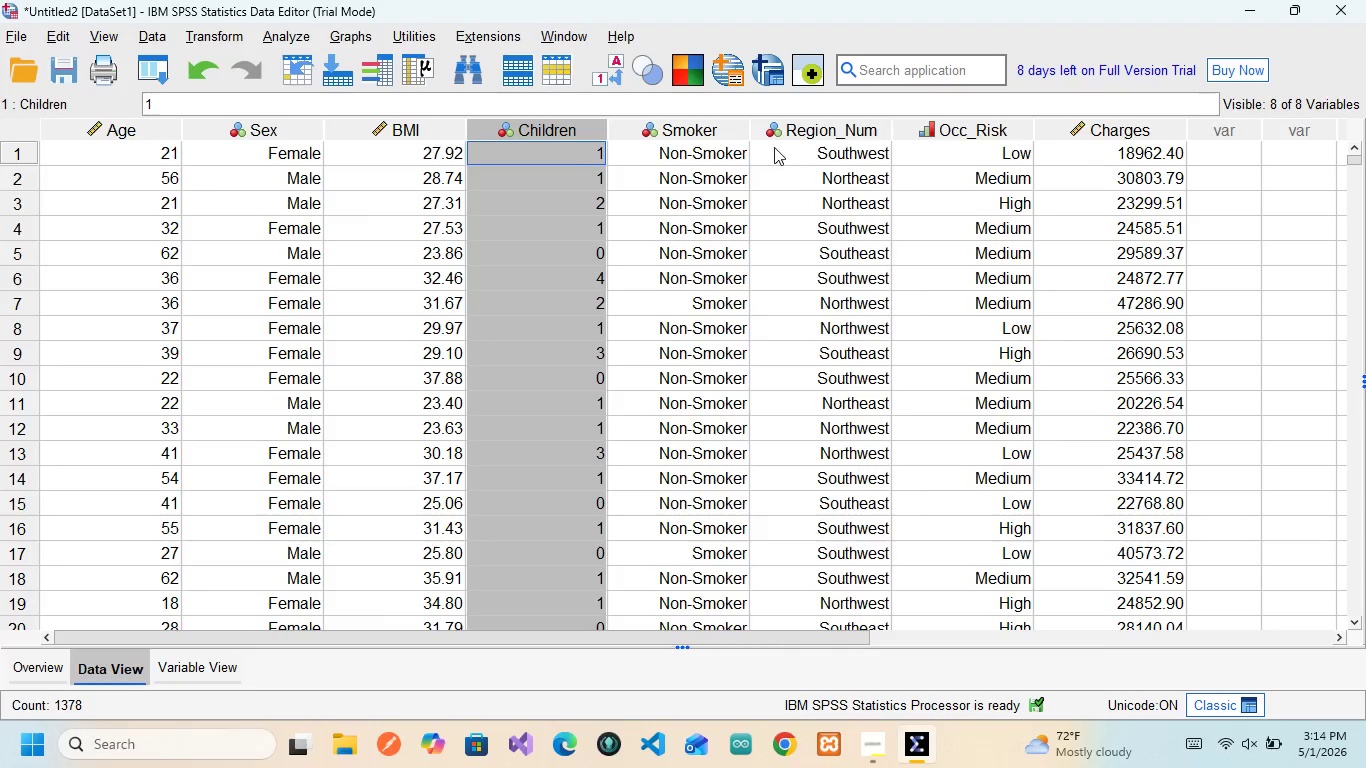 
left_click([723, 123])
 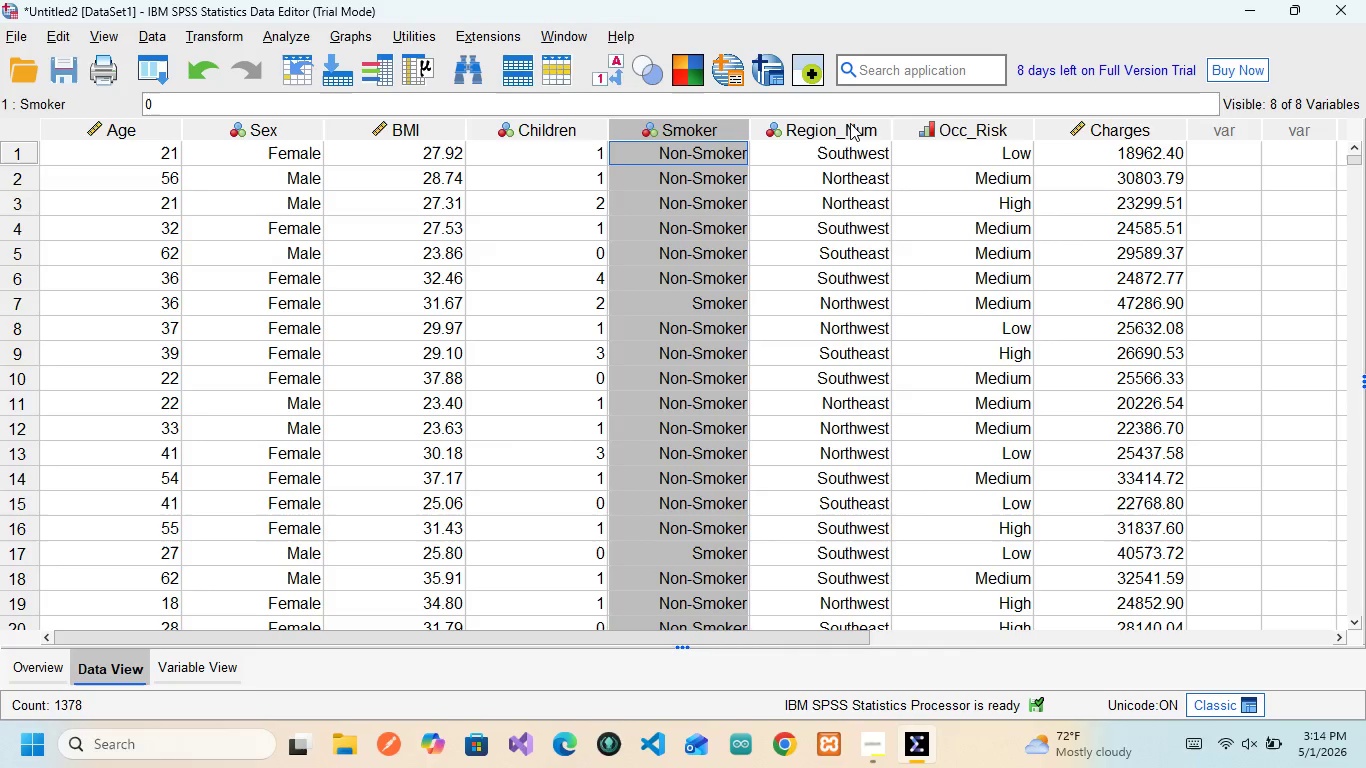 
left_click([847, 120])
 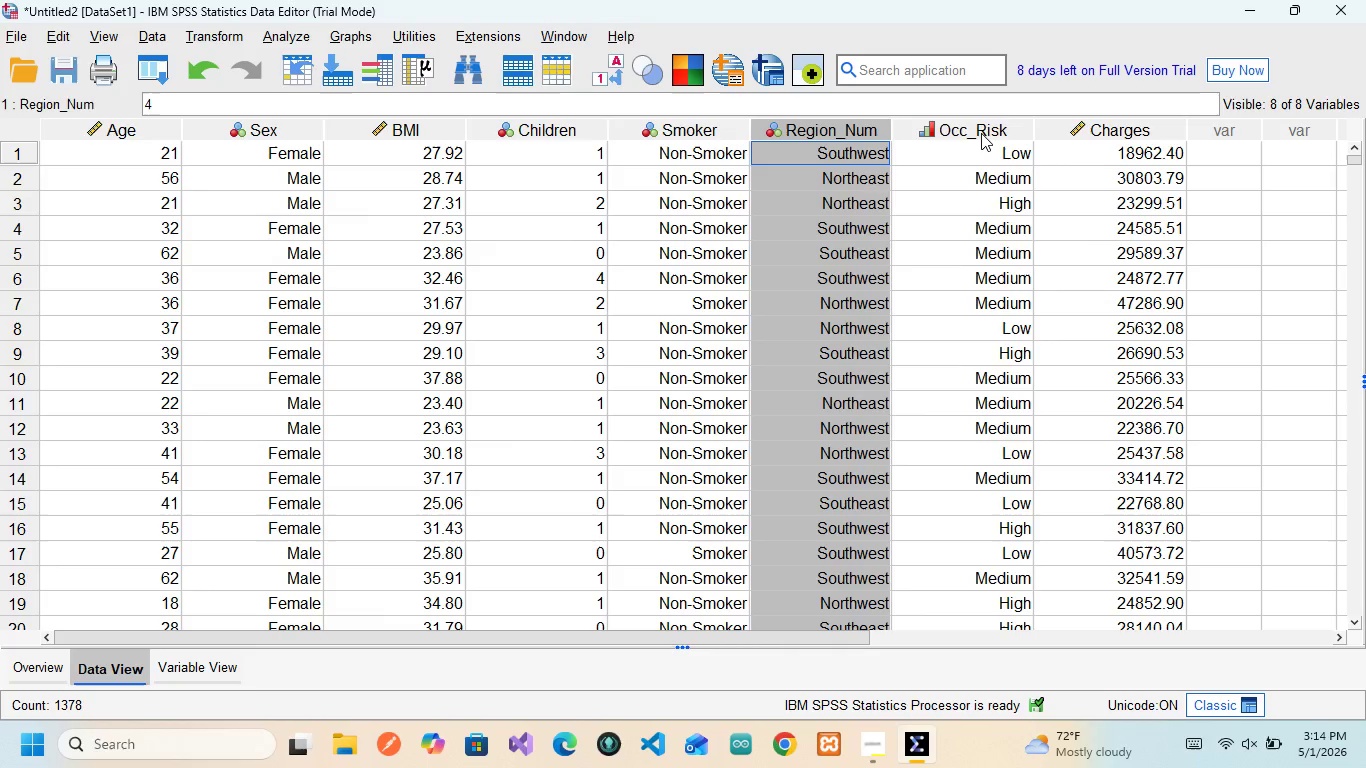 
left_click([981, 133])
 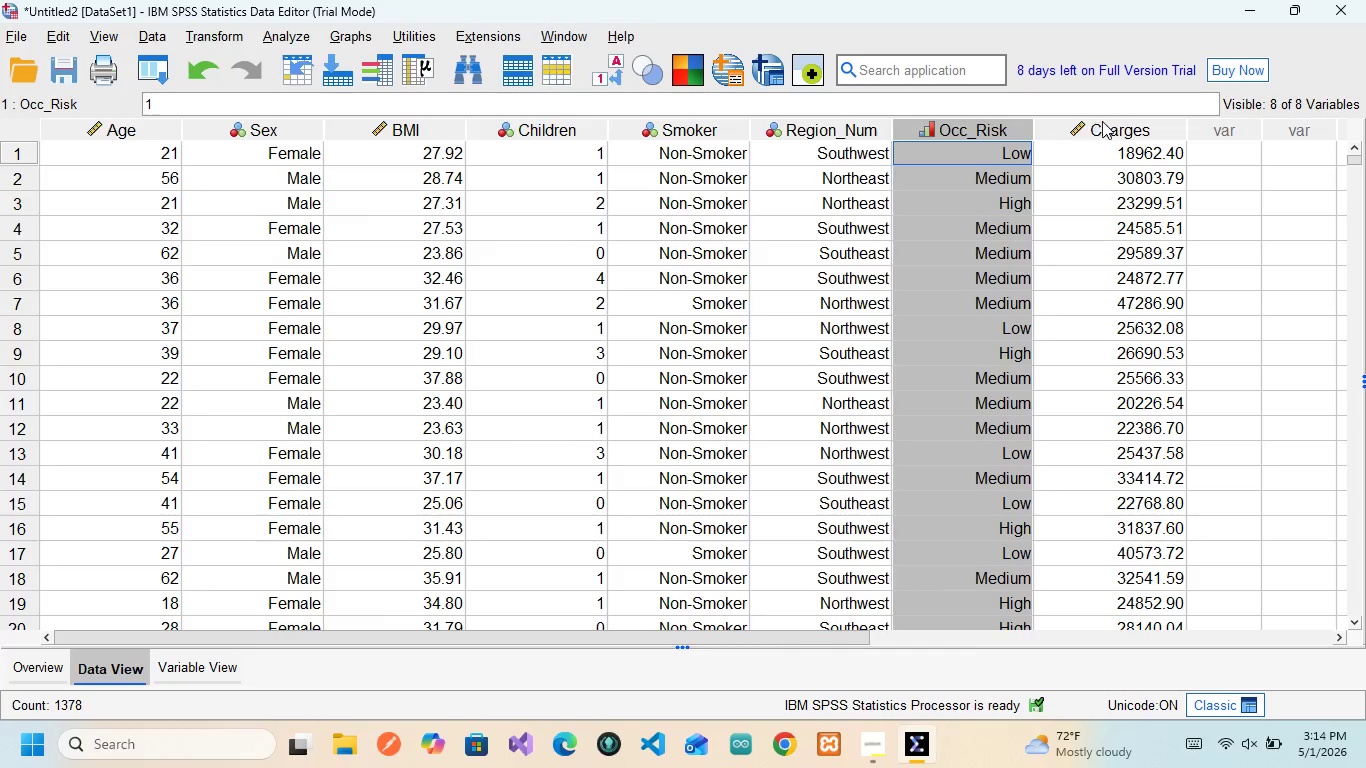 
left_click([1104, 126])
 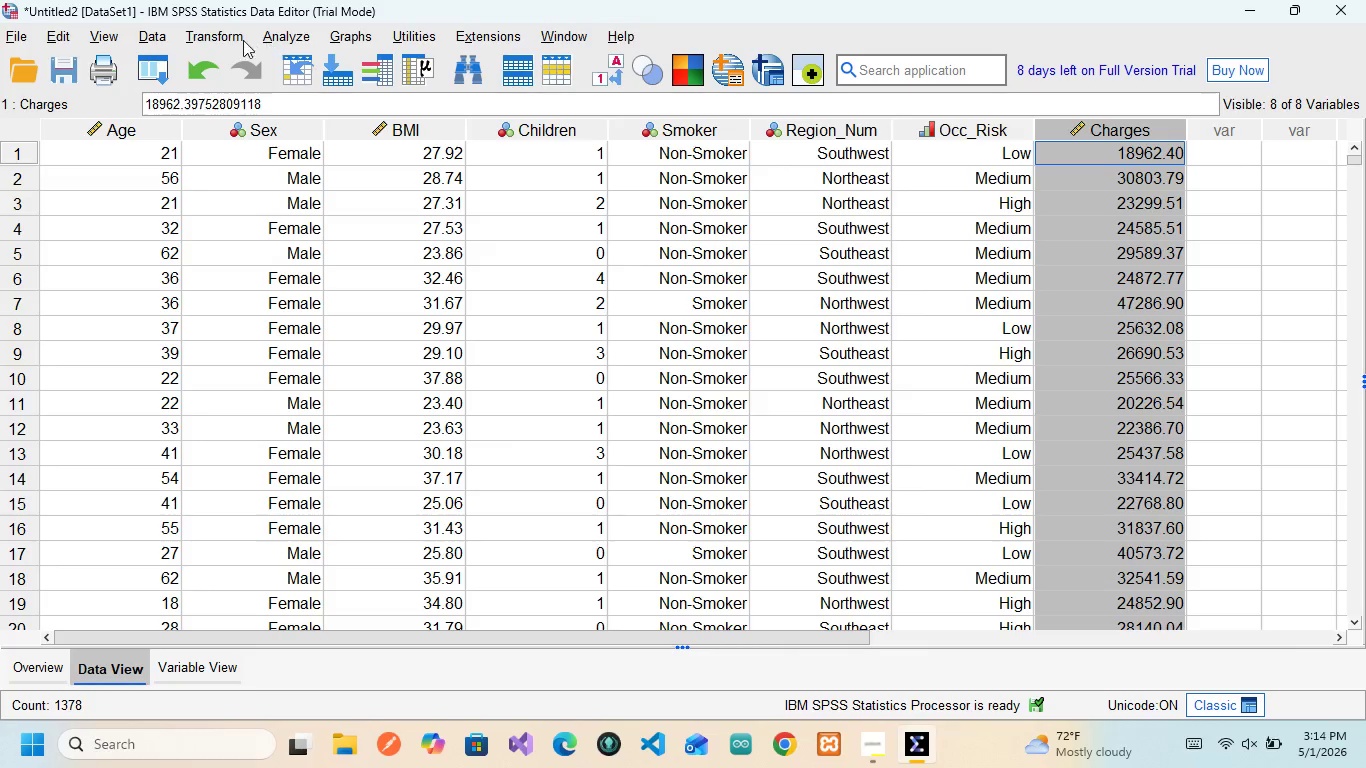 
wait(7.62)
 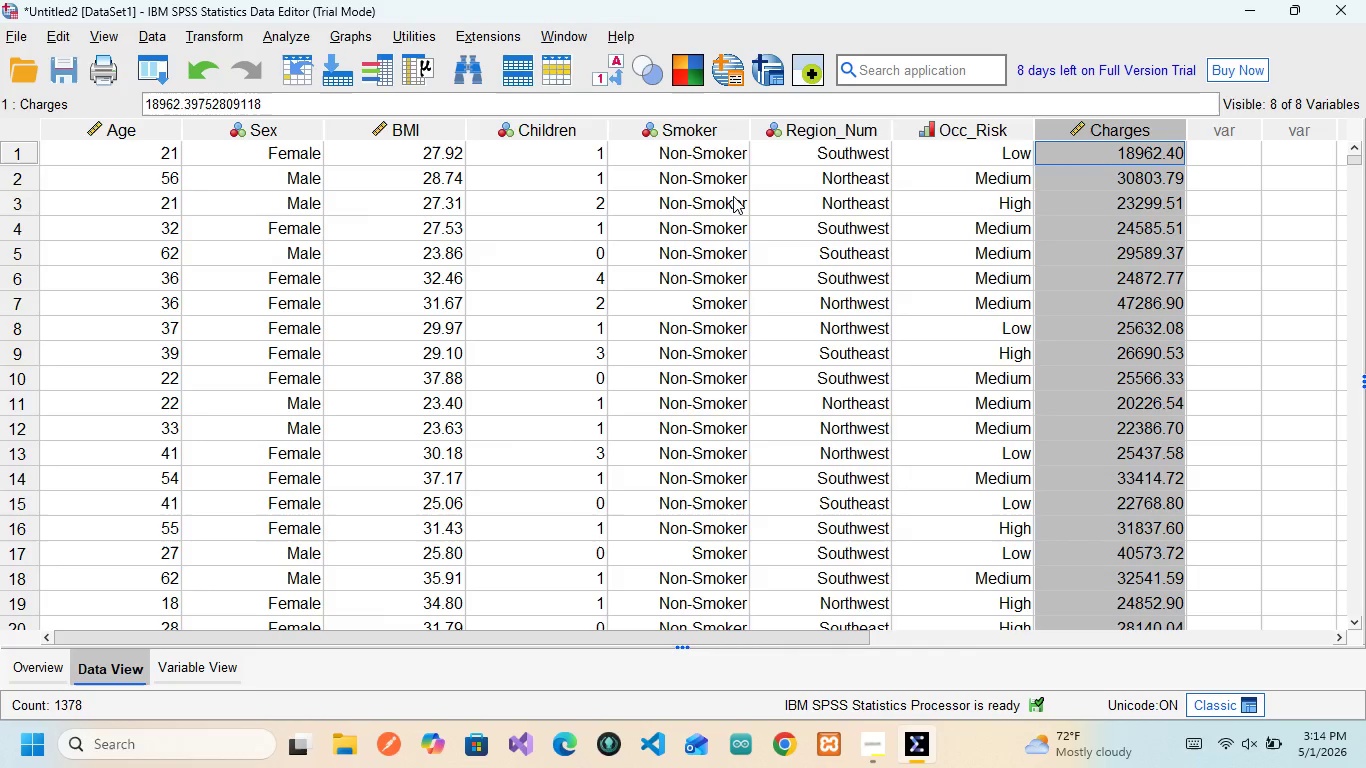 
left_click([158, 33])
 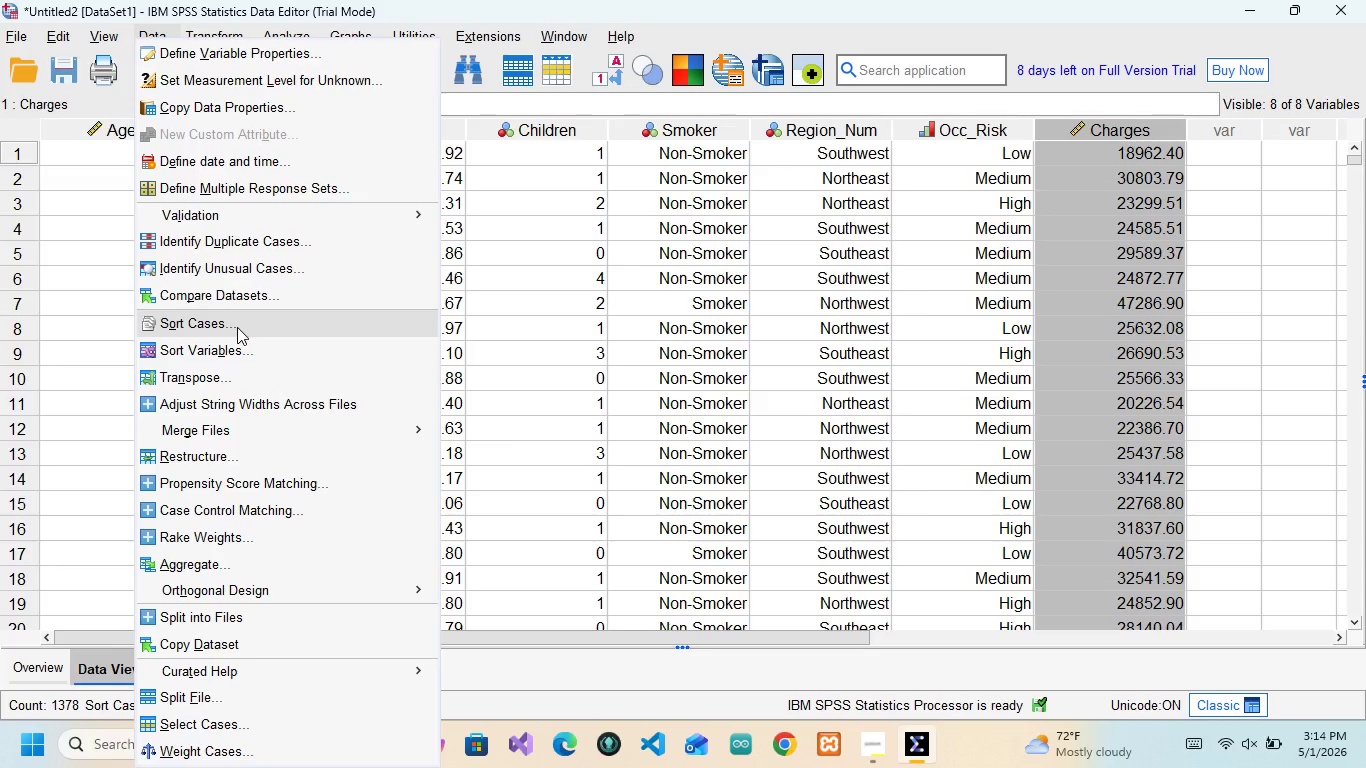 
left_click([237, 327])
 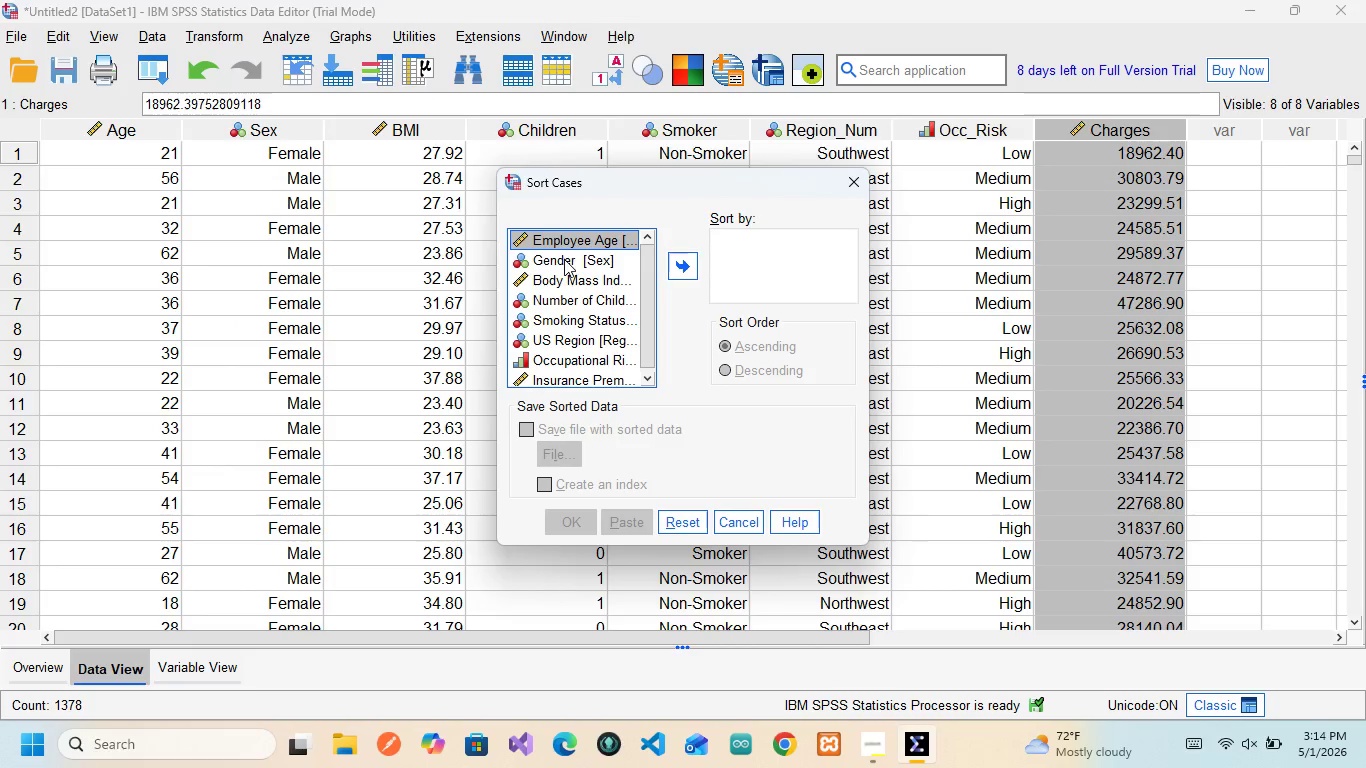 
wait(8.49)
 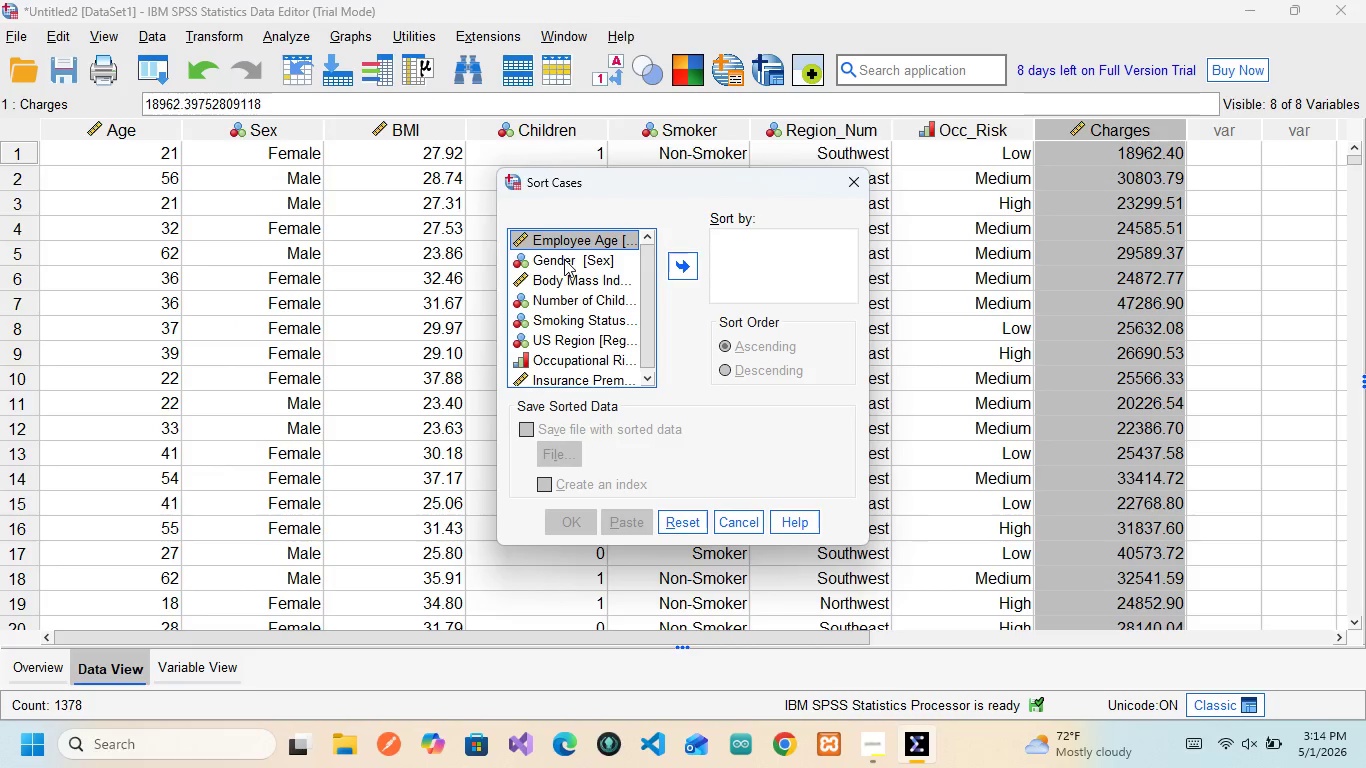 
left_click([569, 245])
 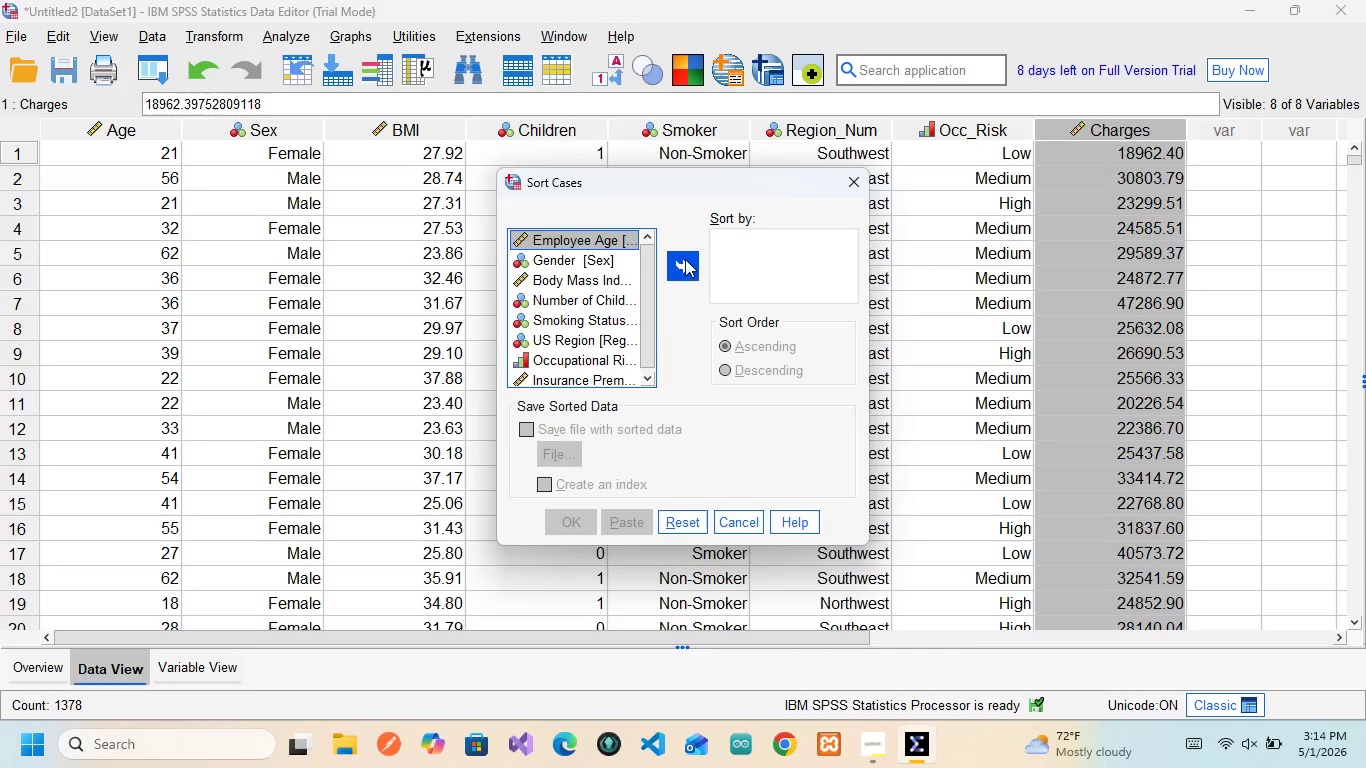 
left_click([685, 259])
 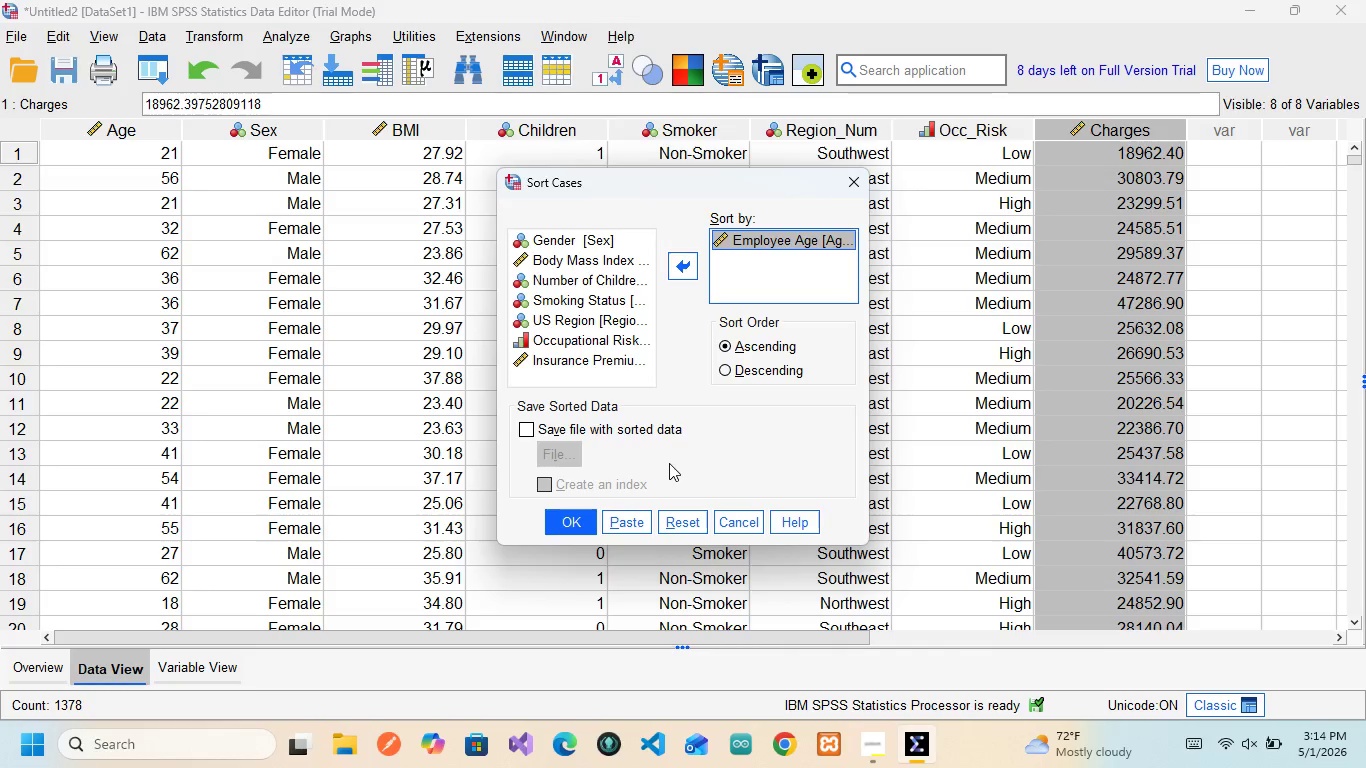 
wait(5.03)
 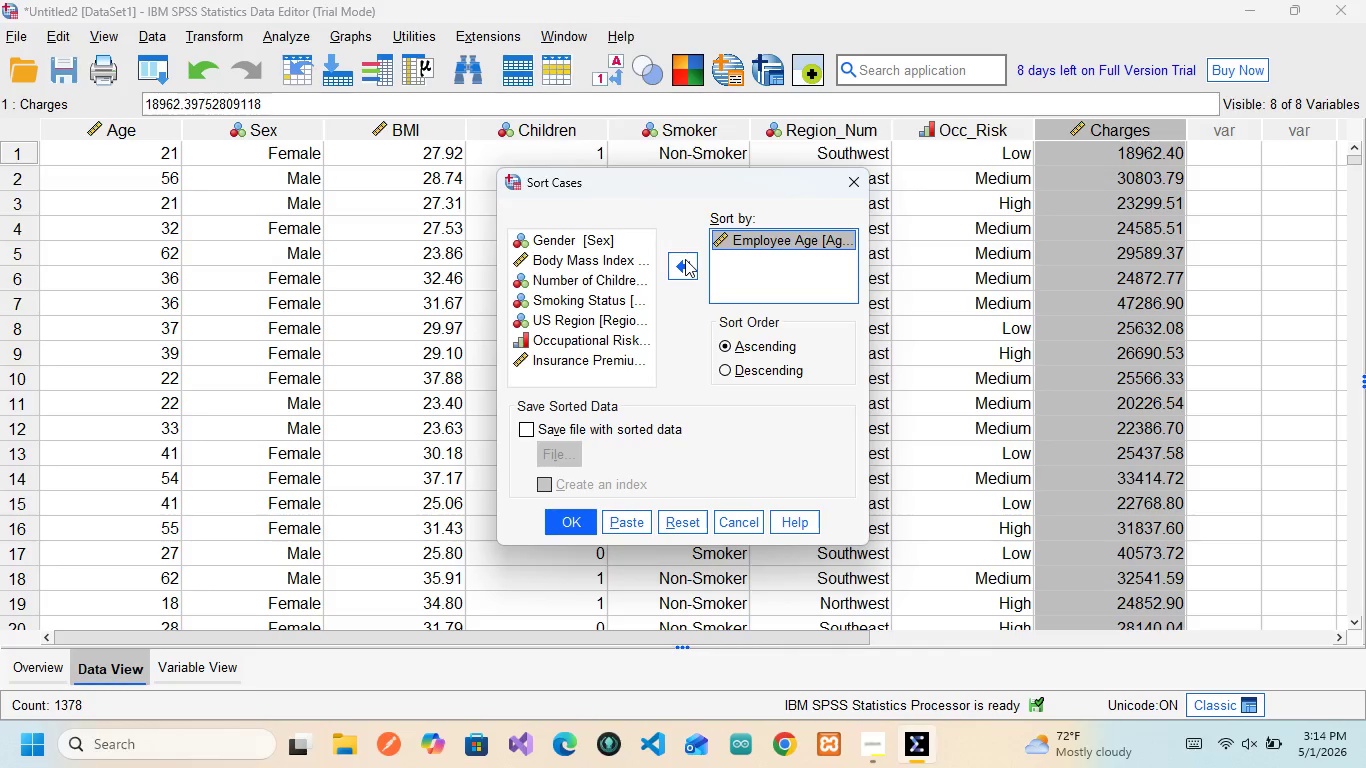 
left_click([569, 528])
 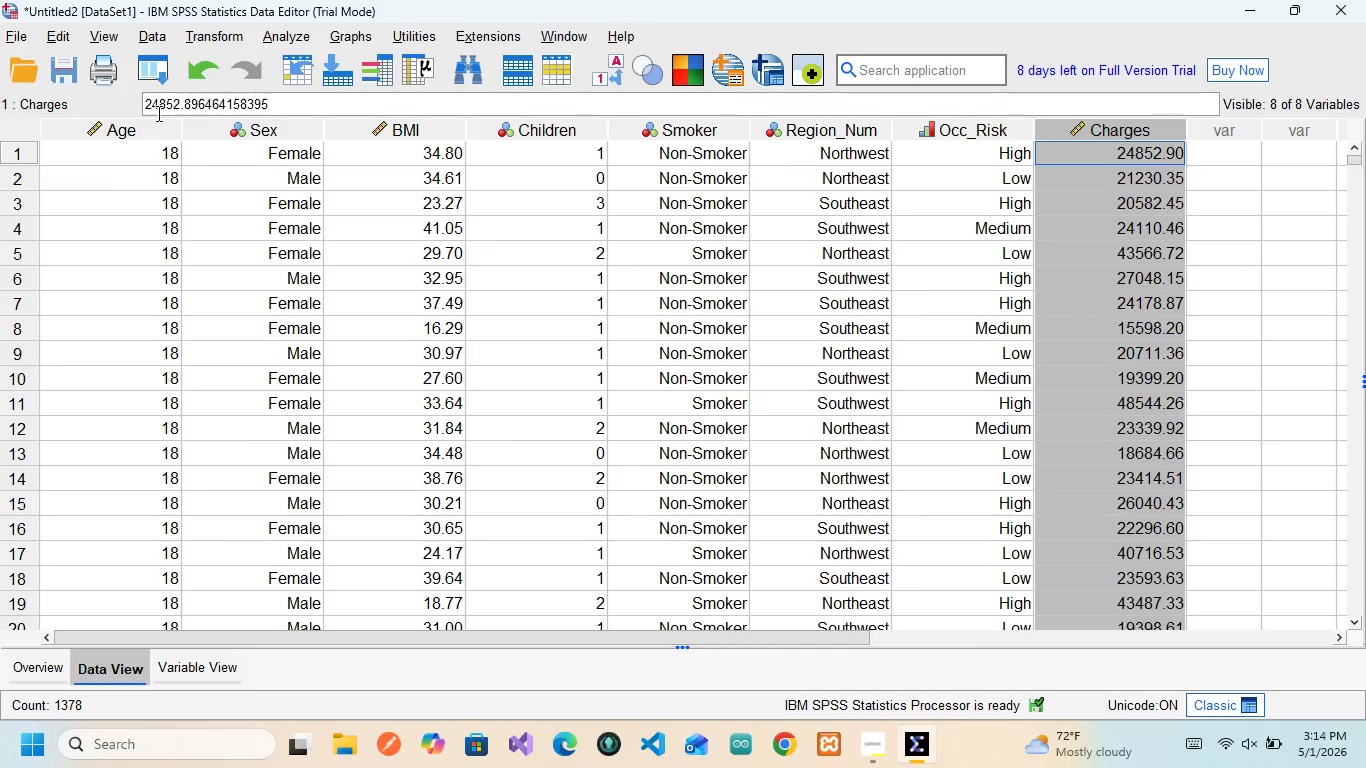 
scroll: coordinate [168, 499], scroll_direction: down, amount: 4.0
 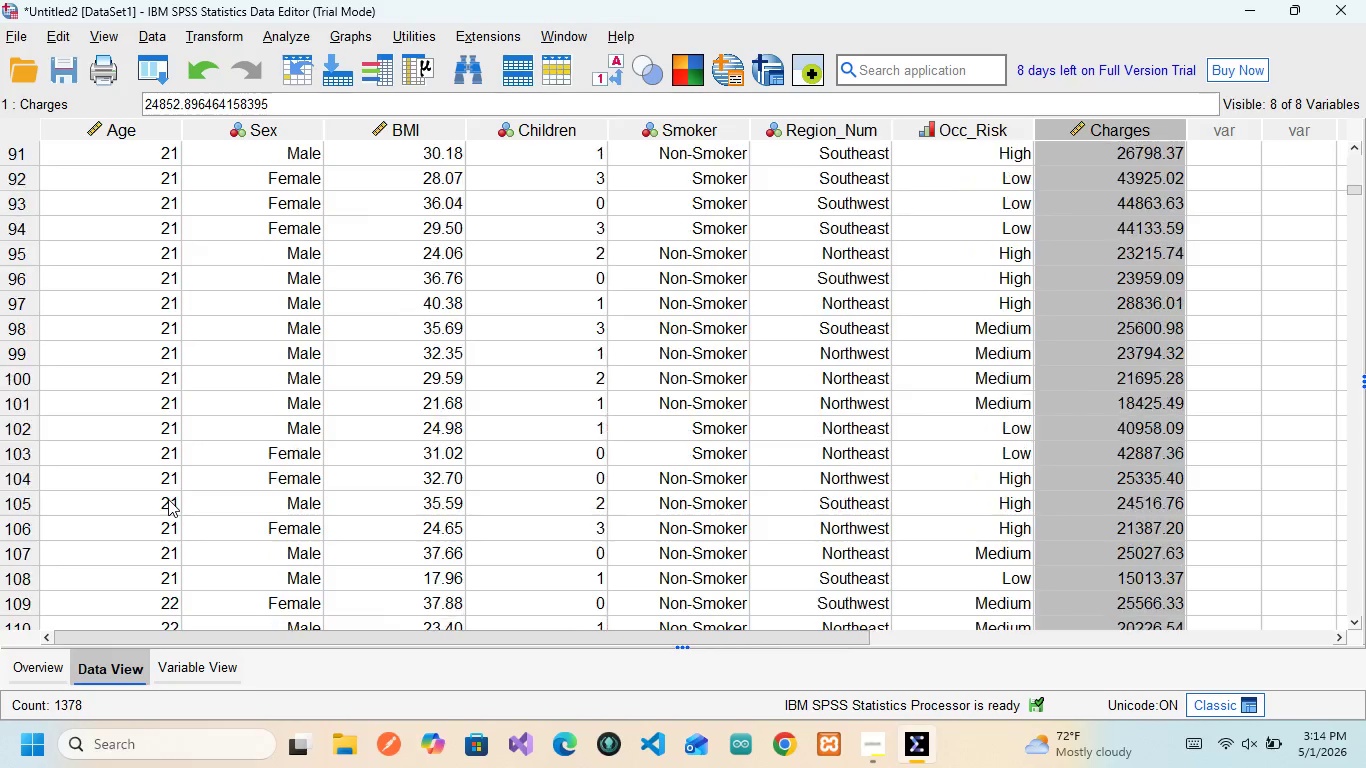 
scroll: coordinate [168, 499], scroll_direction: up, amount: 71.0
 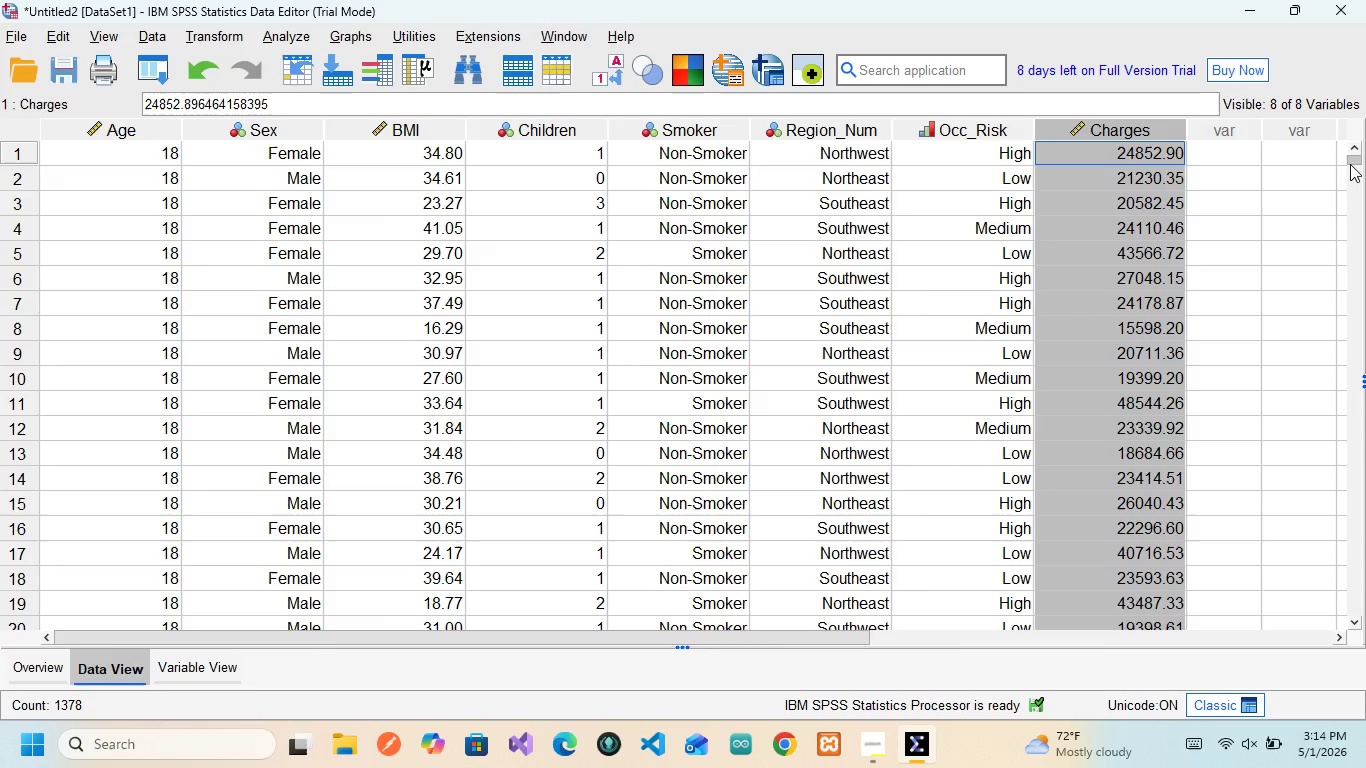 
left_click_drag(start_coordinate=[1351, 163], to_coordinate=[1348, 257])
 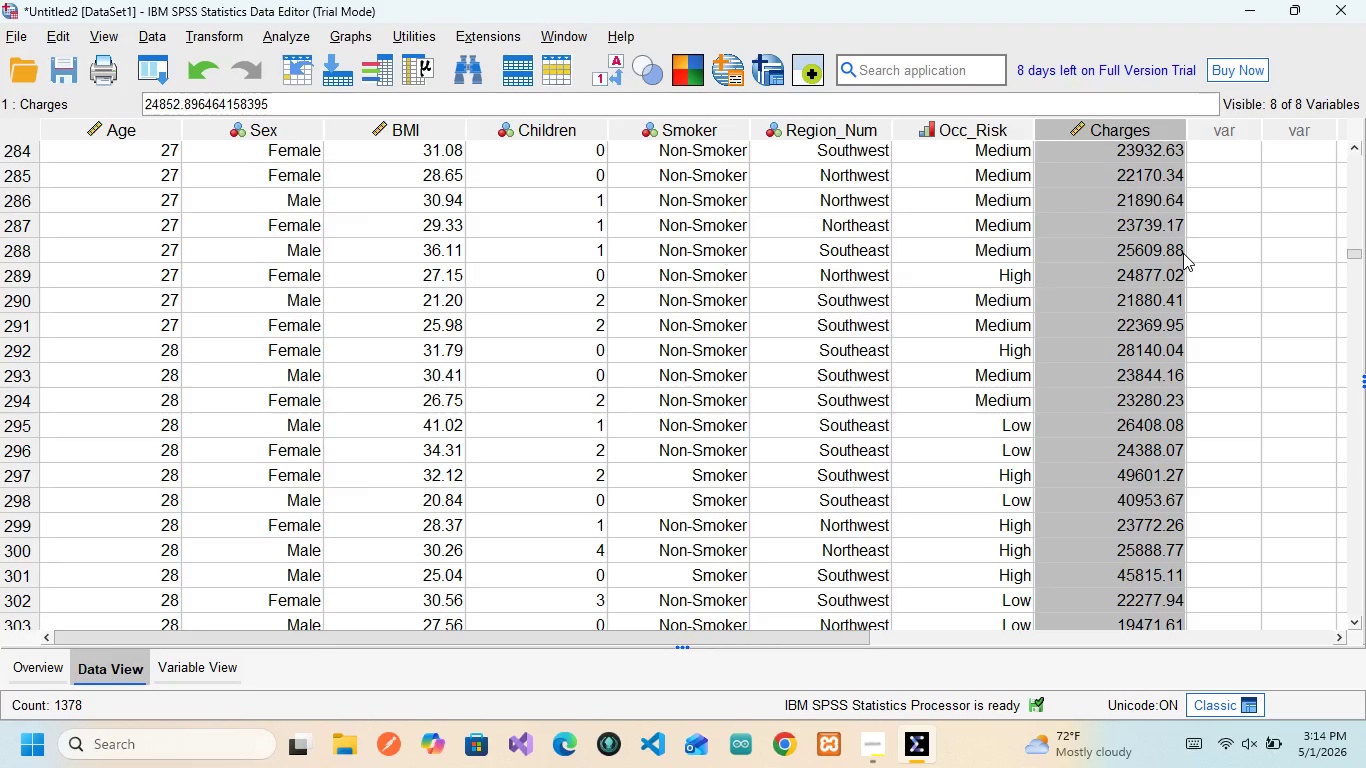 
left_click([1183, 253])
 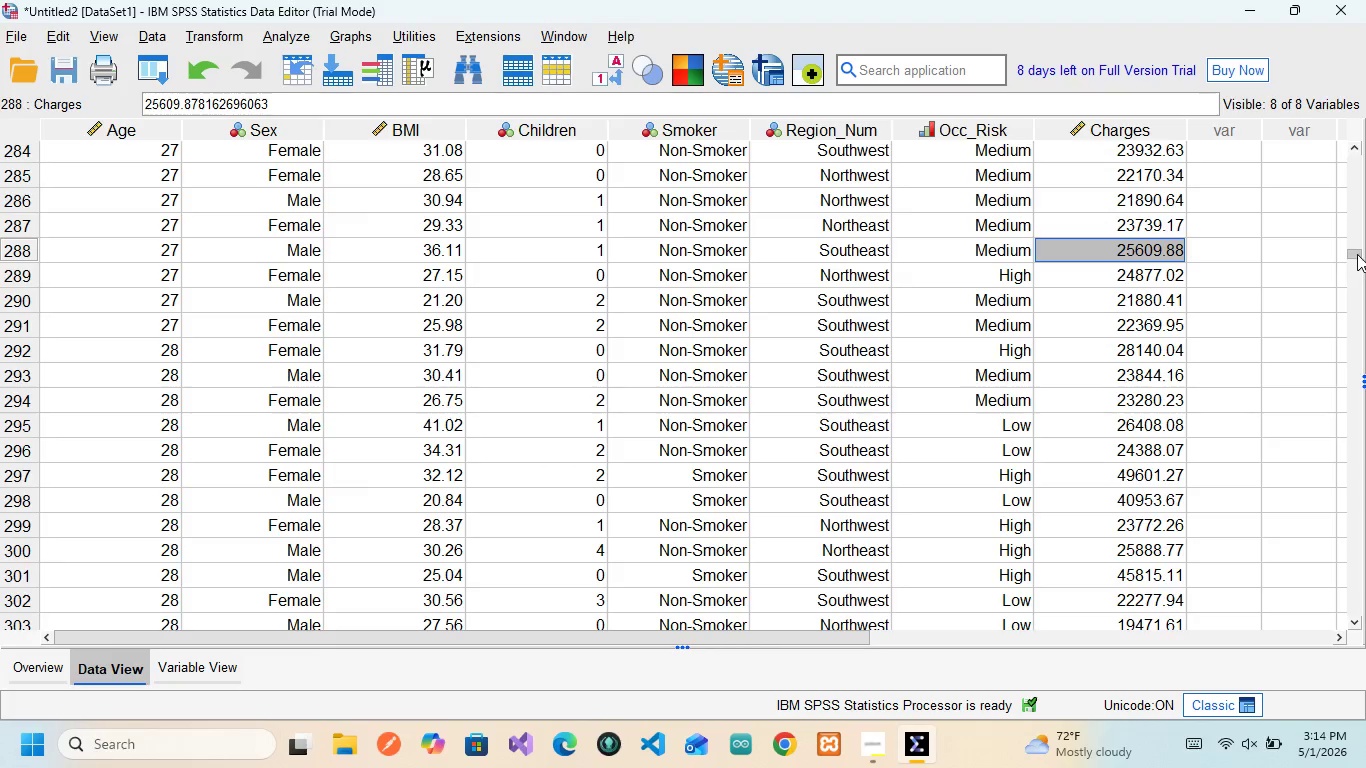 
left_click_drag(start_coordinate=[1357, 254], to_coordinate=[1351, 381])
 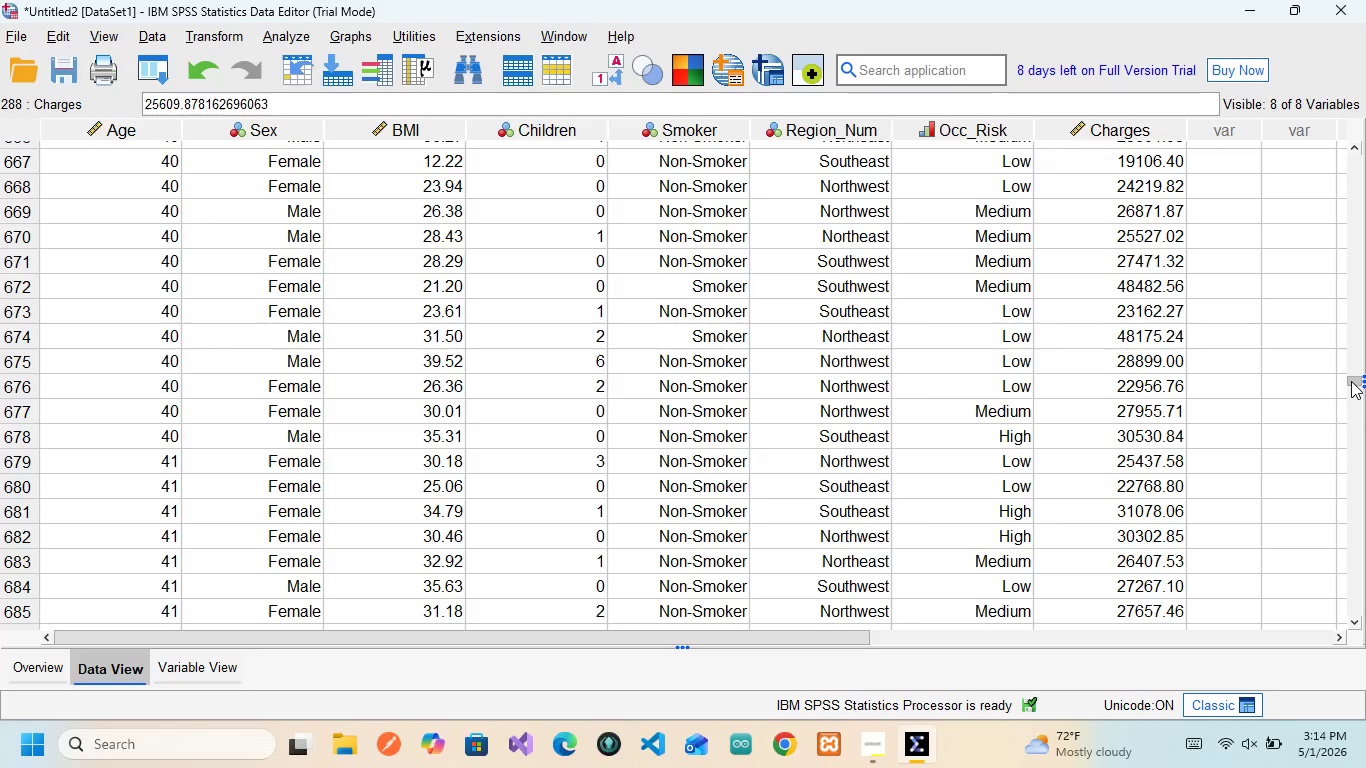 
left_click_drag(start_coordinate=[1351, 381], to_coordinate=[1351, 451])
 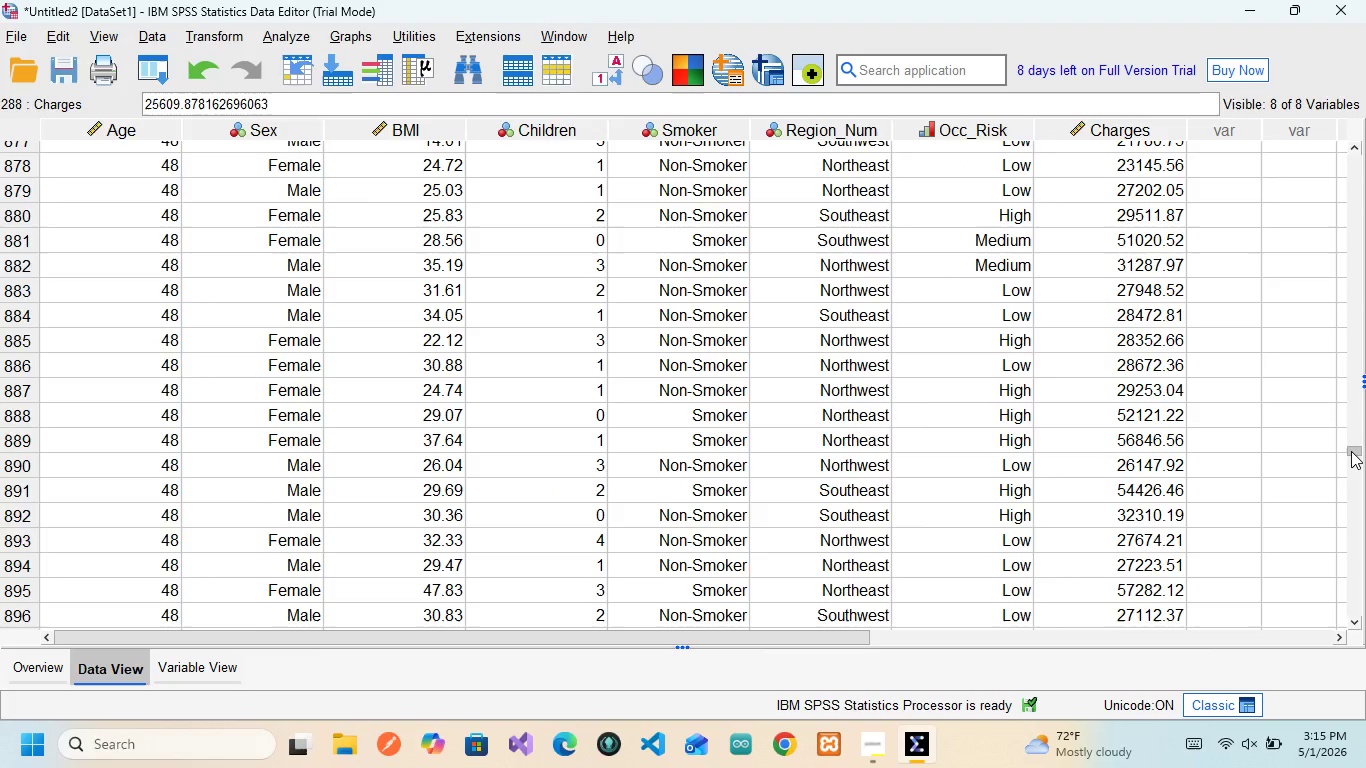 
left_click_drag(start_coordinate=[1351, 451], to_coordinate=[1353, 498])
 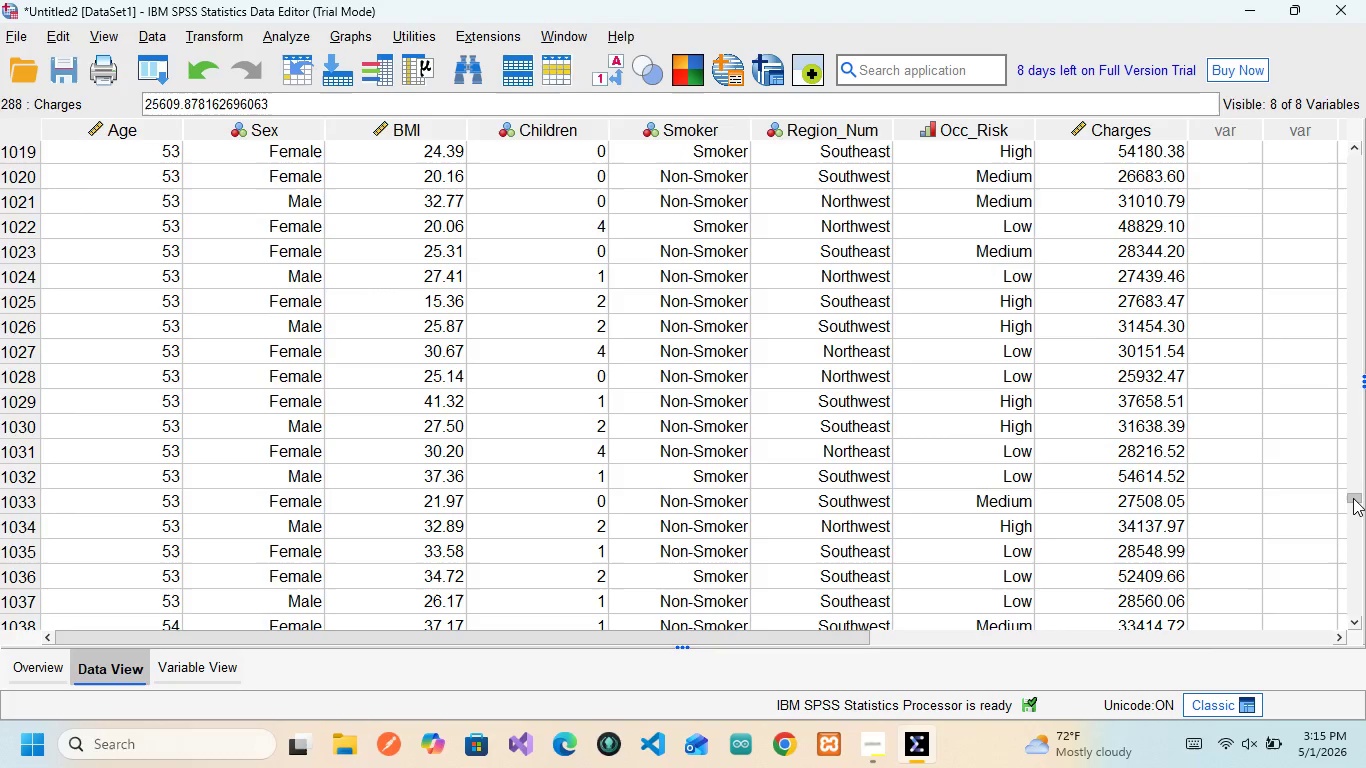 
left_click_drag(start_coordinate=[1353, 498], to_coordinate=[1352, 532])
 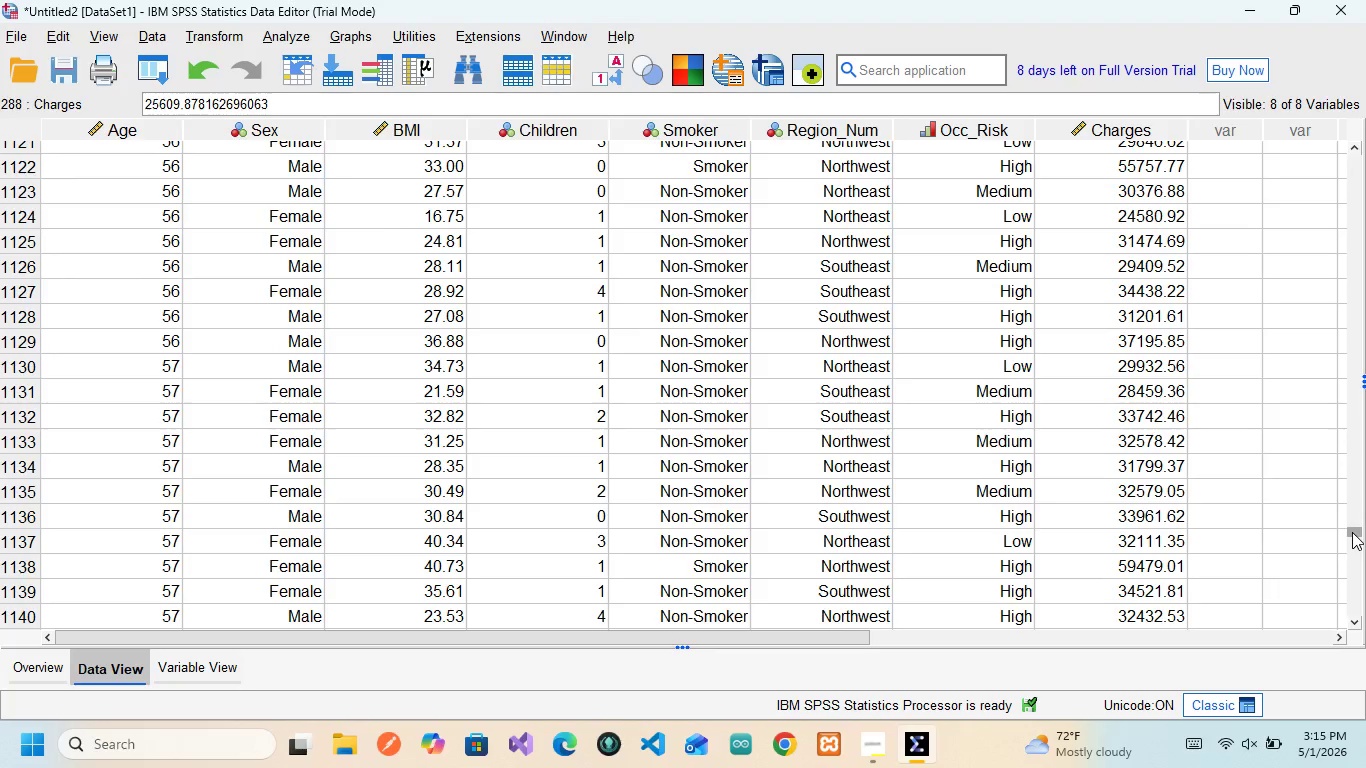 
left_click_drag(start_coordinate=[1352, 532], to_coordinate=[1351, 554])
 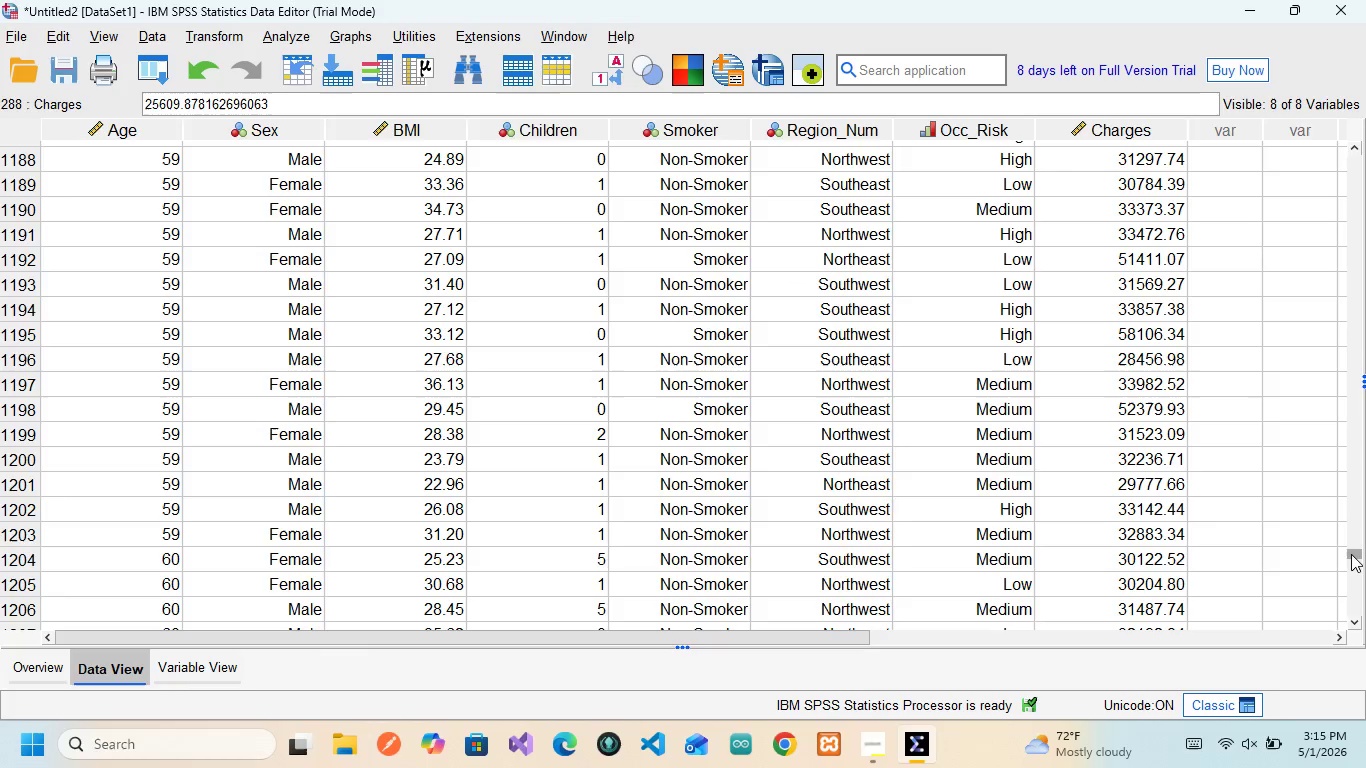 
left_click_drag(start_coordinate=[1351, 554], to_coordinate=[1358, 607])
 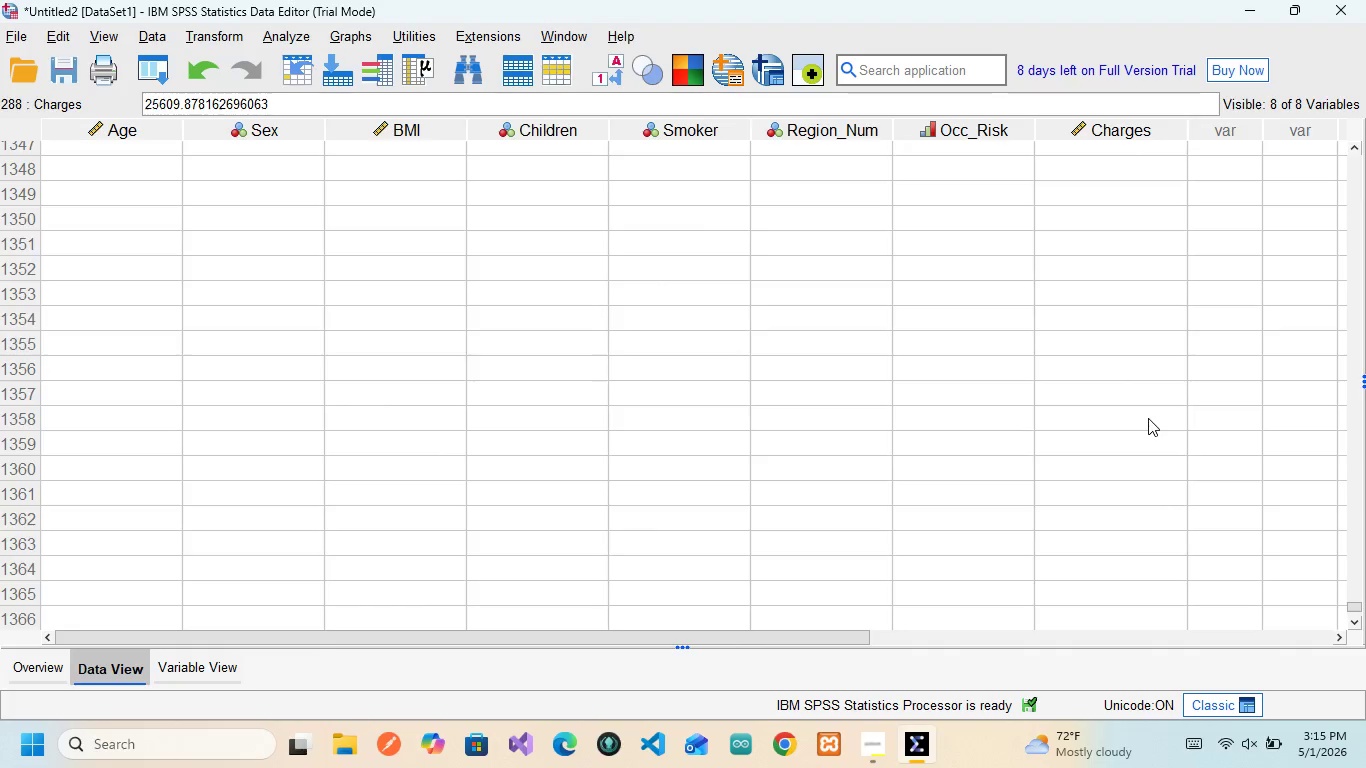 
scroll: coordinate [1148, 418], scroll_direction: up, amount: 5.0
 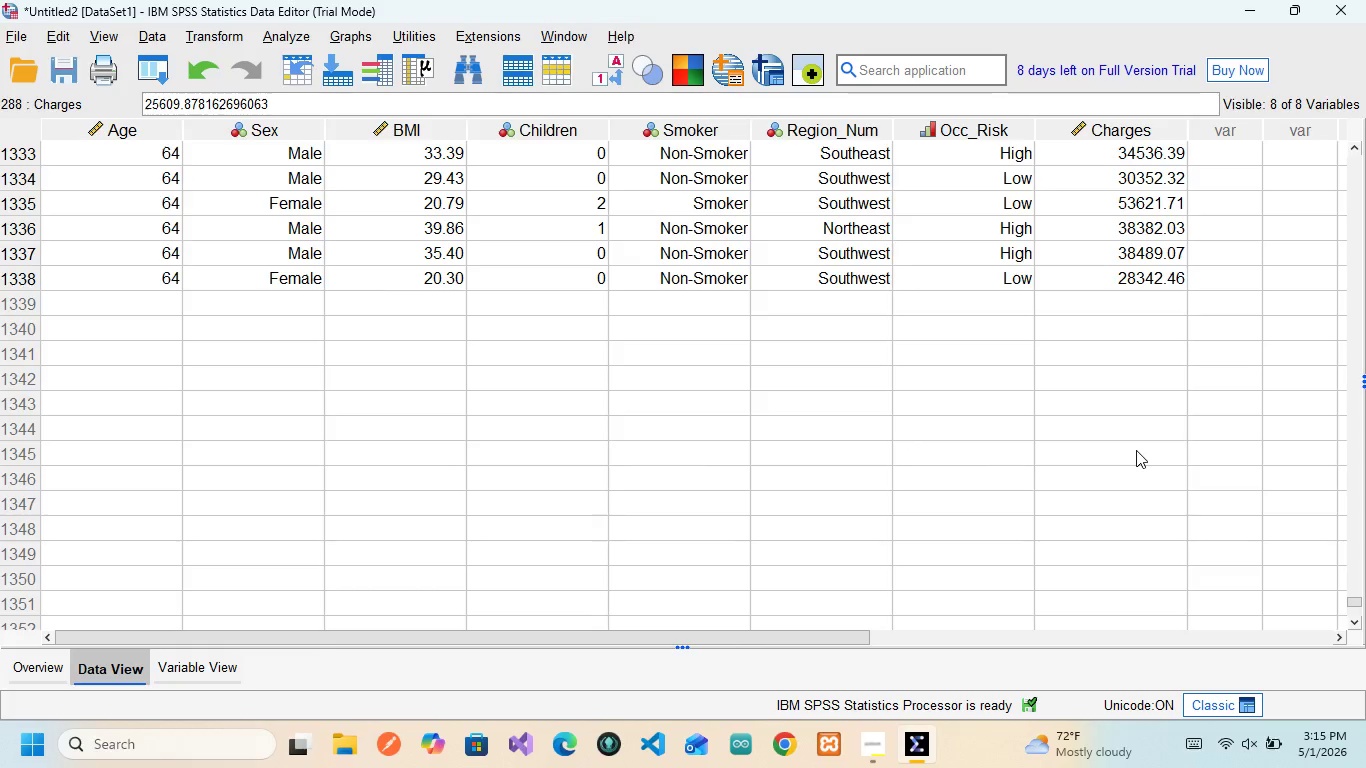 
wait(6.78)
 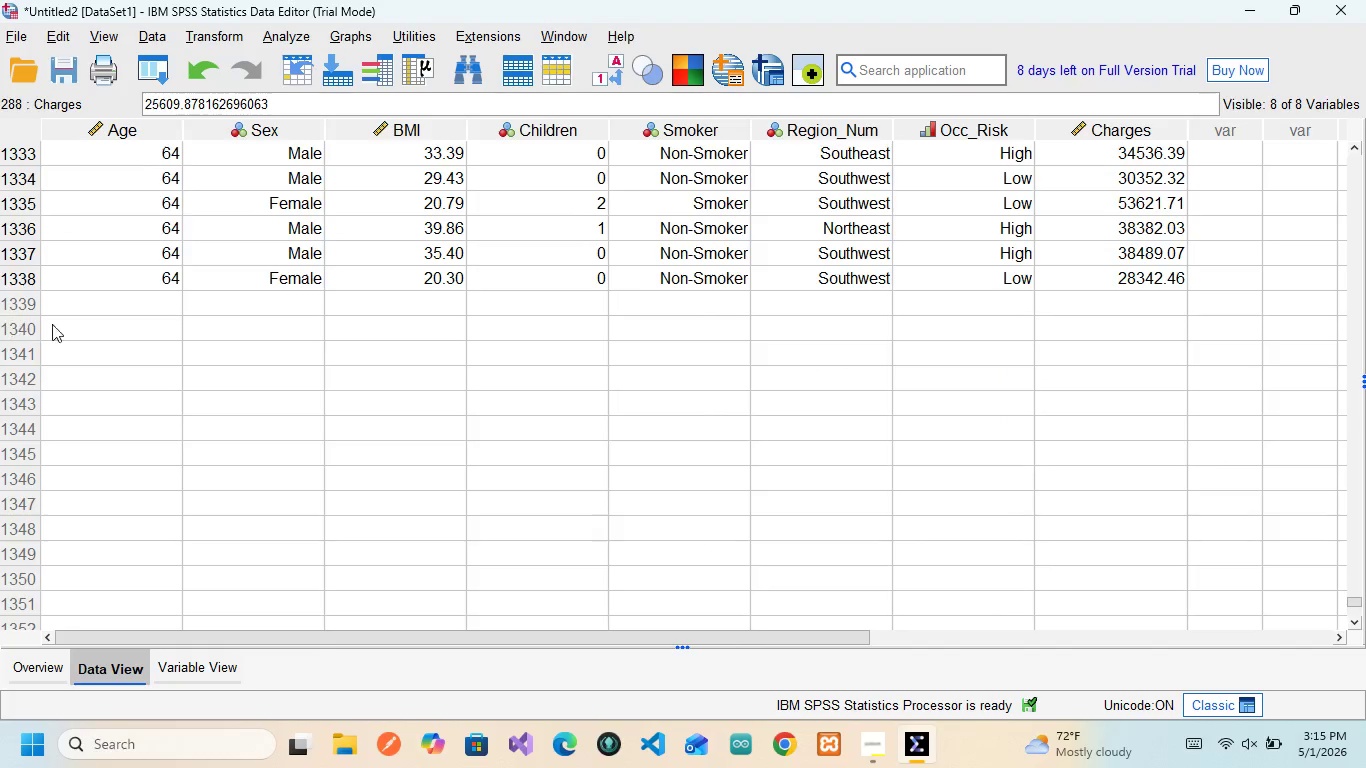 
left_click_drag(start_coordinate=[1351, 597], to_coordinate=[1350, 300])
 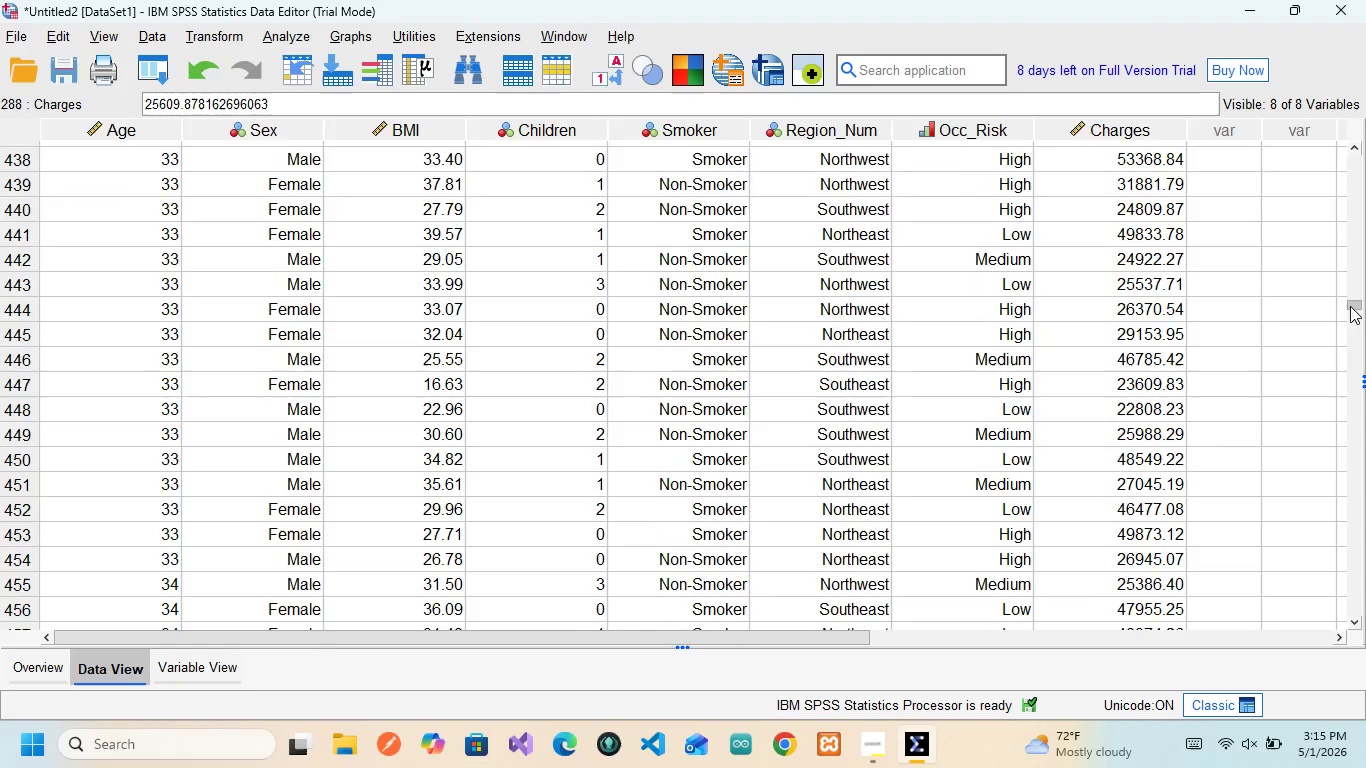 
left_click_drag(start_coordinate=[1350, 306], to_coordinate=[1353, 271])
 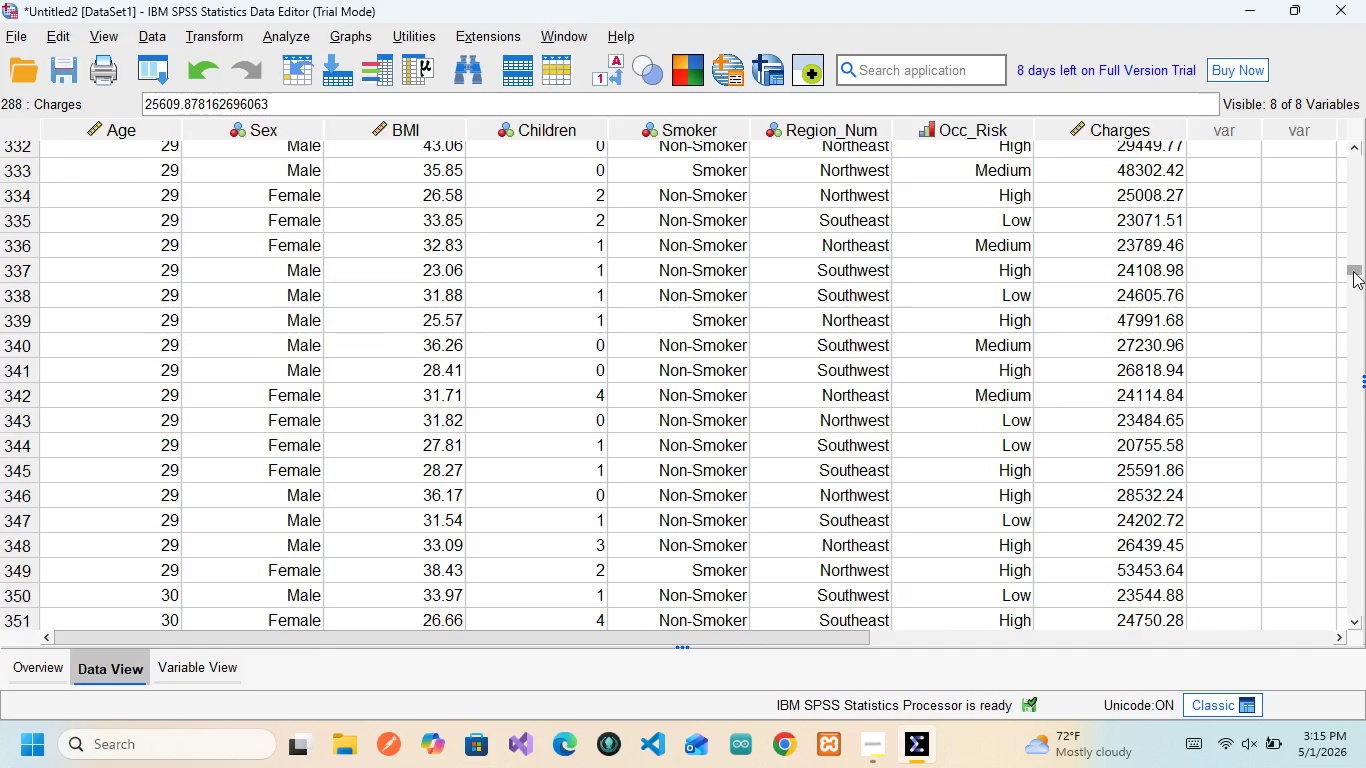 
left_click_drag(start_coordinate=[1353, 271], to_coordinate=[1365, 233])
 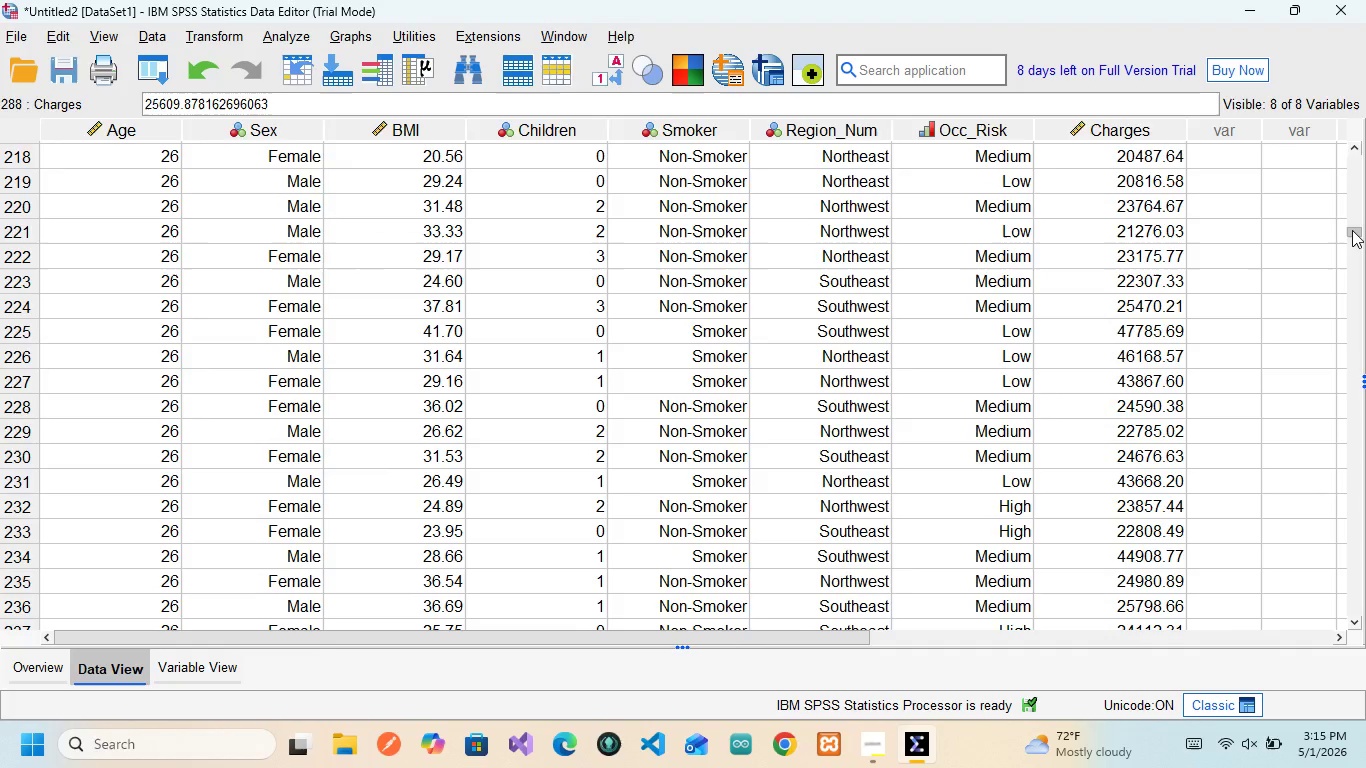 
left_click_drag(start_coordinate=[1352, 230], to_coordinate=[1355, 190])
 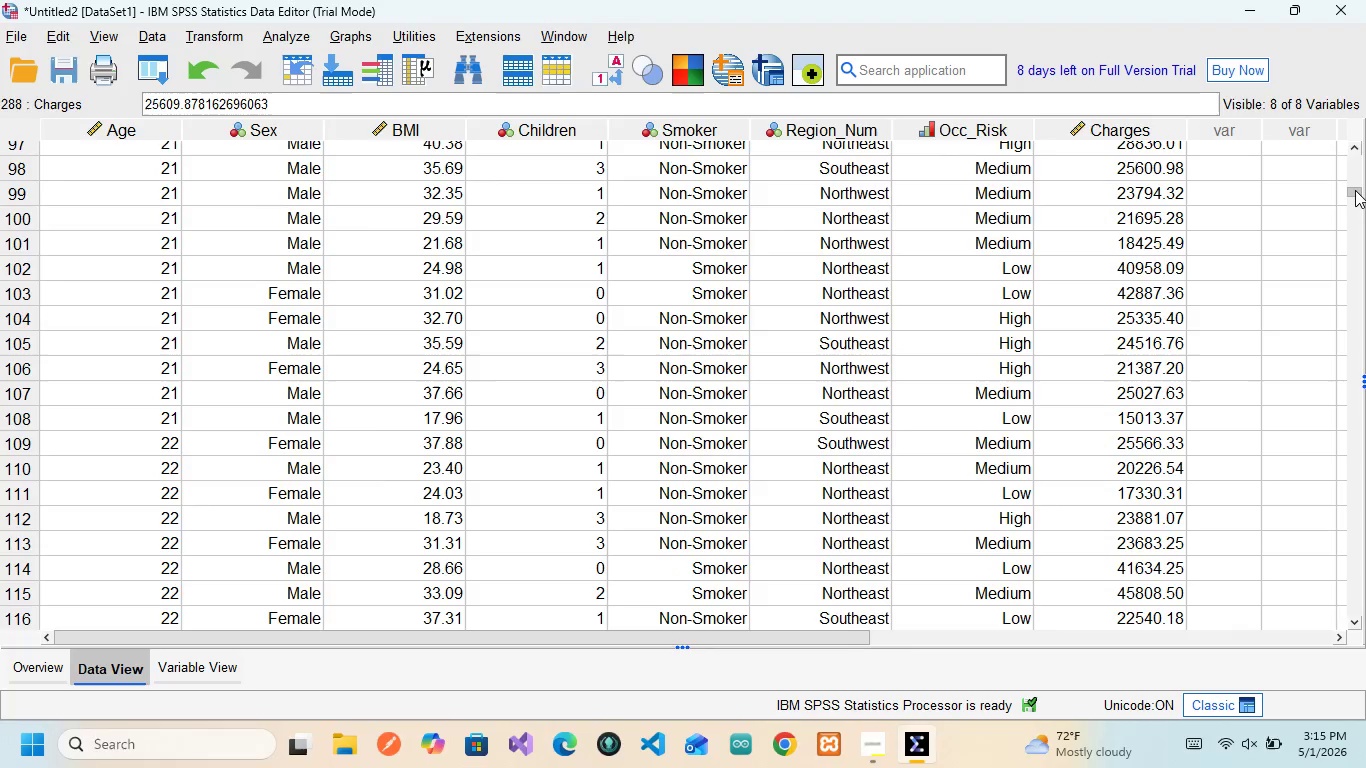 
left_click_drag(start_coordinate=[1355, 190], to_coordinate=[1354, 162])
 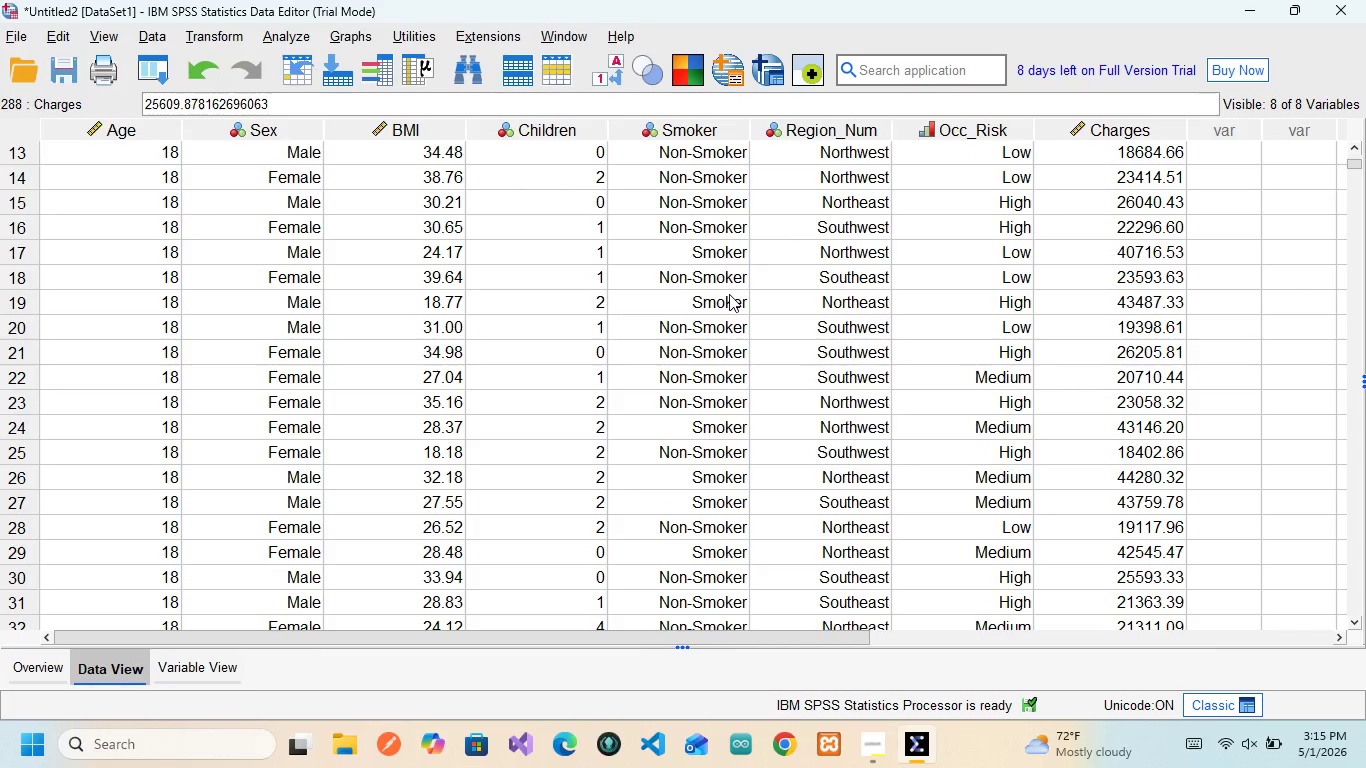 
scroll: coordinate [647, 222], scroll_direction: up, amount: 18.0
 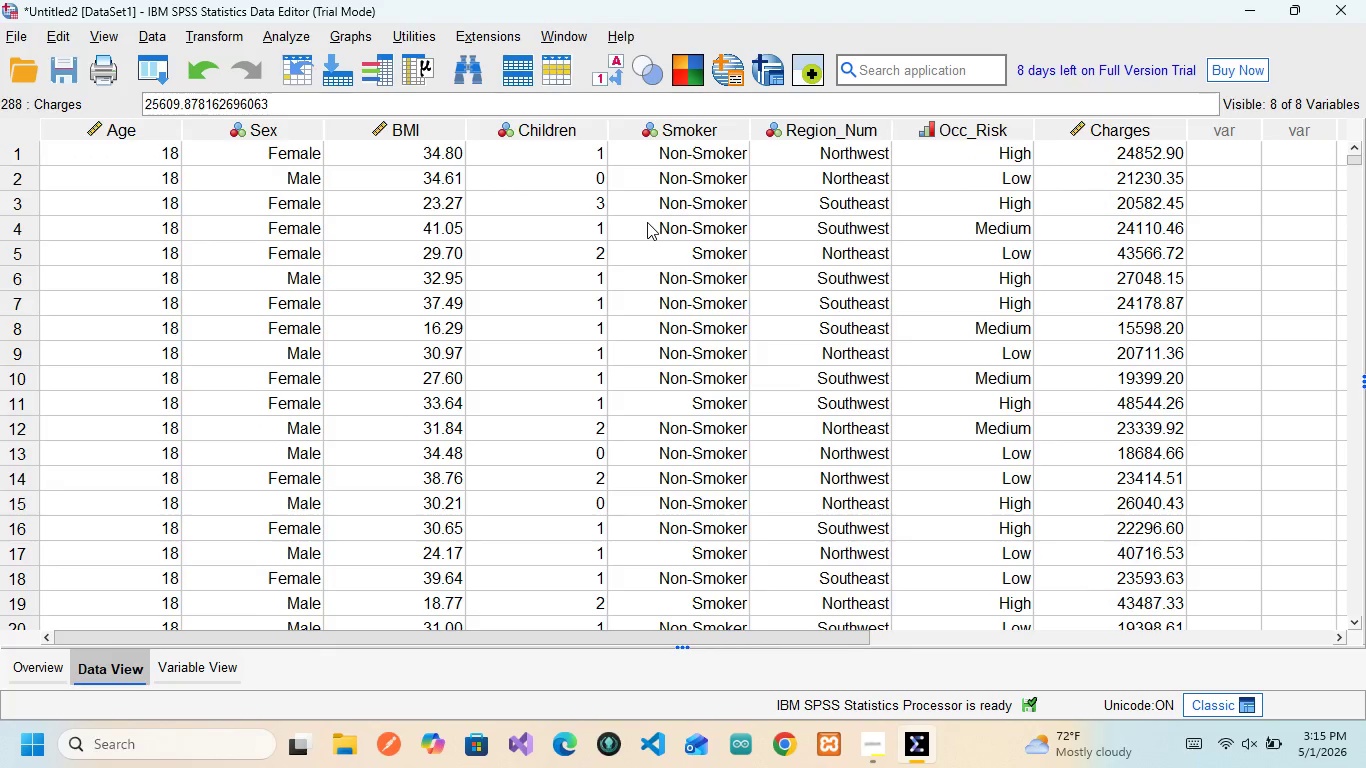 
scroll: coordinate [647, 222], scroll_direction: none, amount: 0.0
 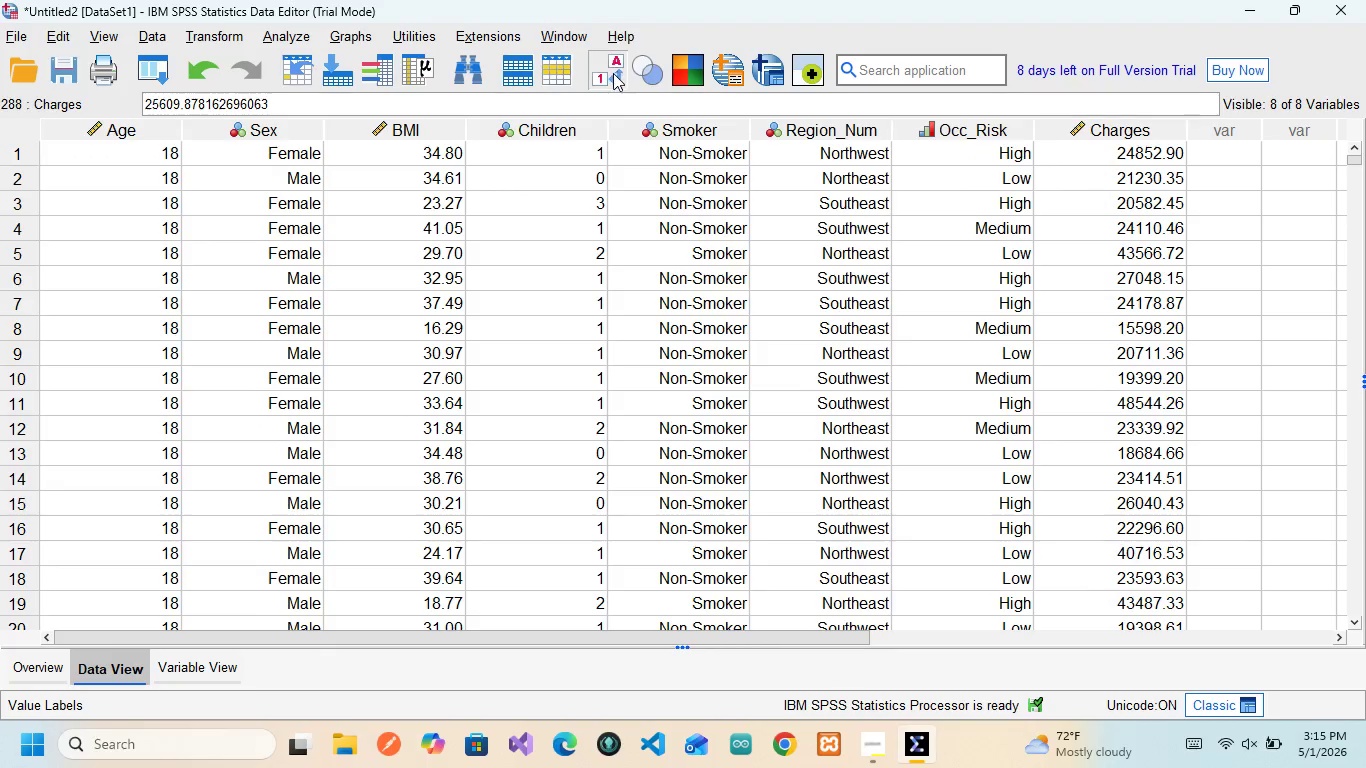 
left_click([612, 69])
 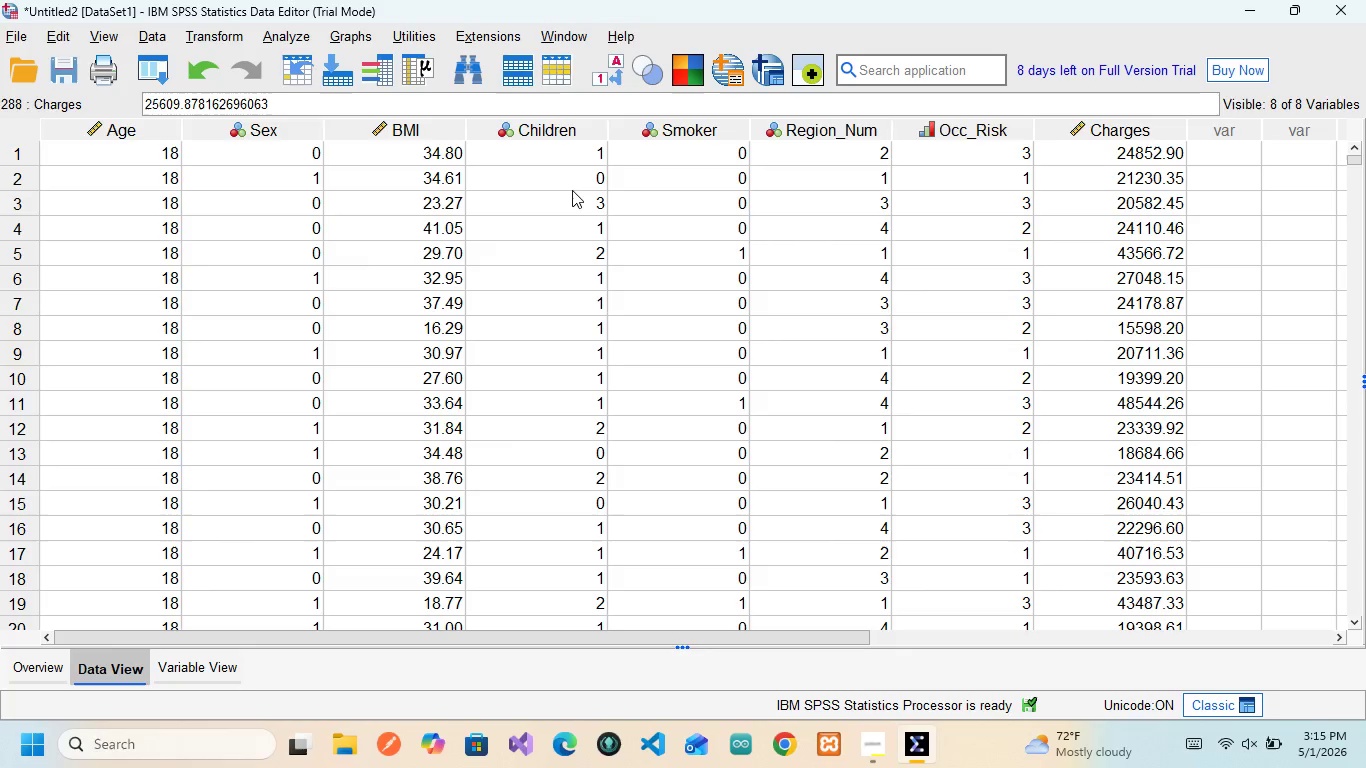 
scroll: coordinate [572, 190], scroll_direction: down, amount: 2.0
 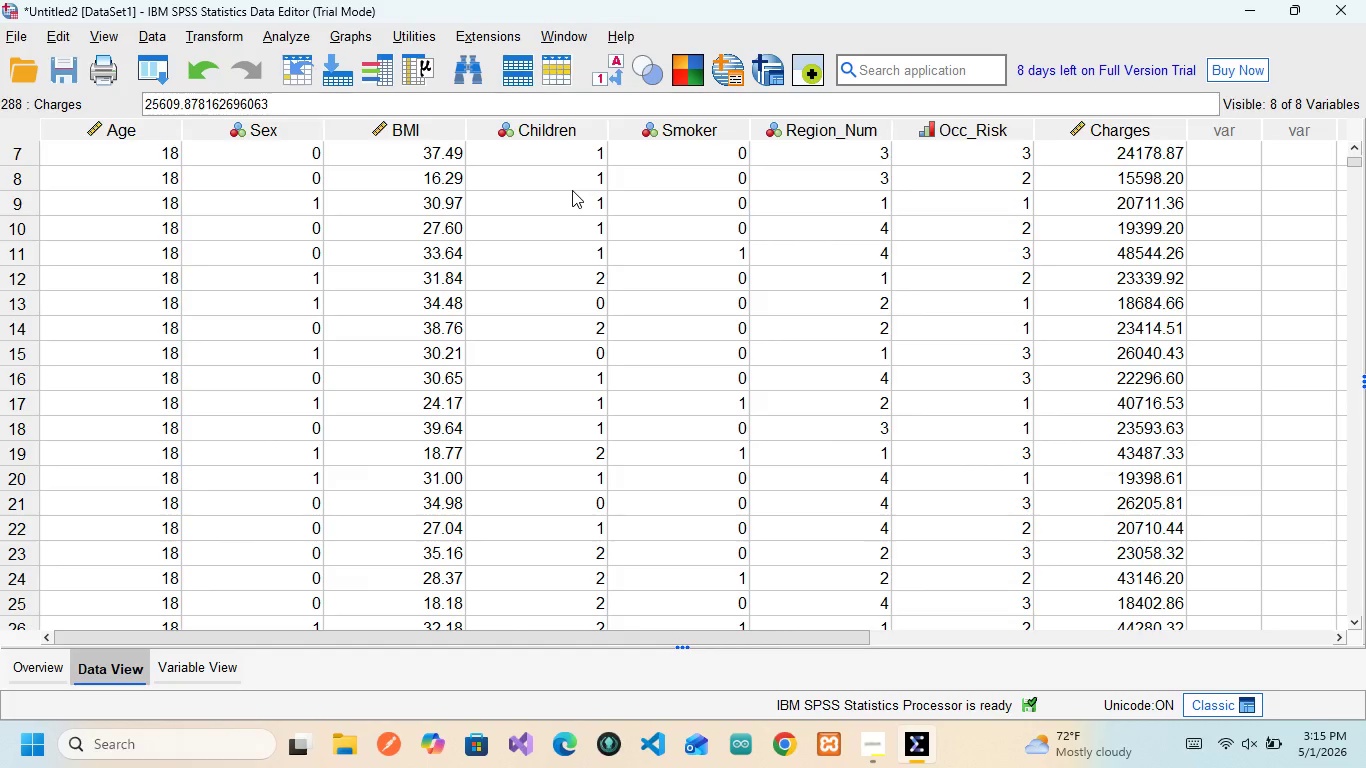 
scroll: coordinate [572, 190], scroll_direction: up, amount: 4.0
 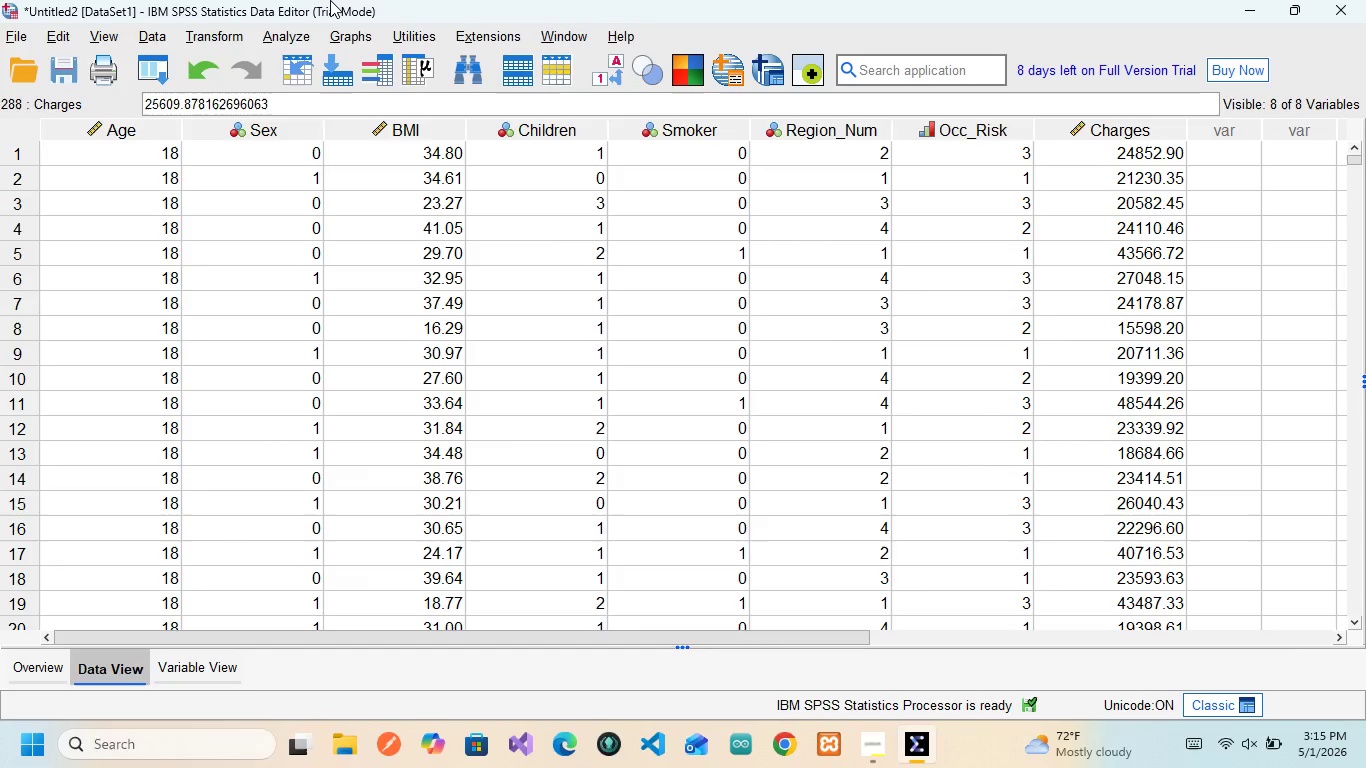 
wait(7.82)
 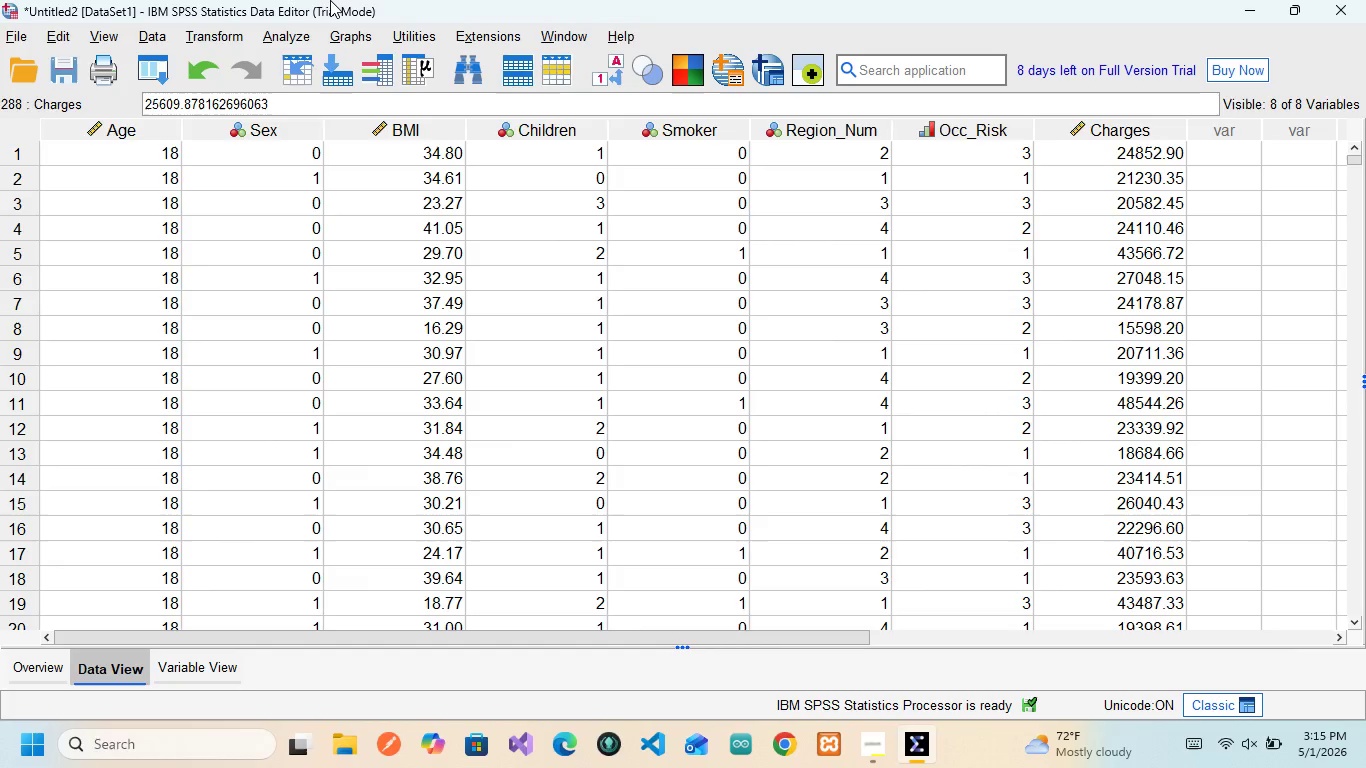 
left_click([280, 36])
 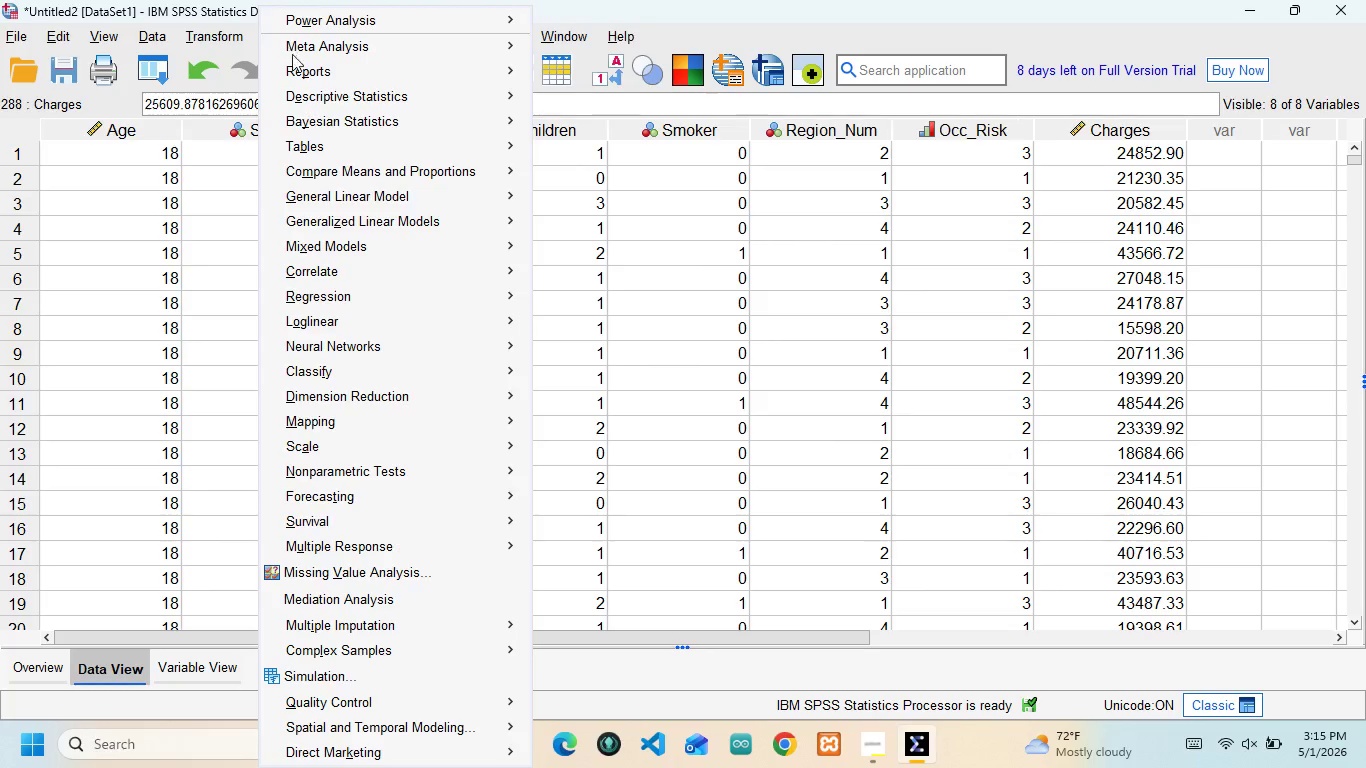 
wait(8.74)
 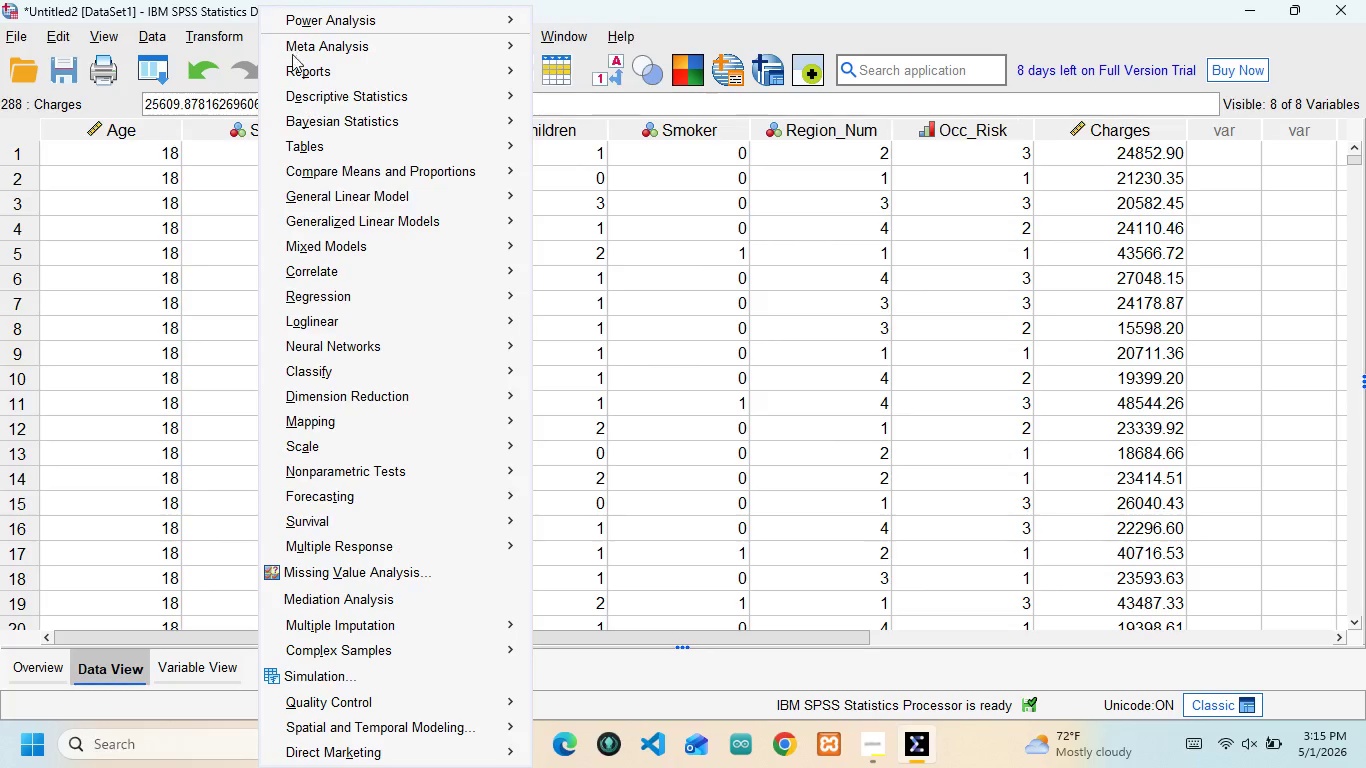 
left_click([517, 96])
 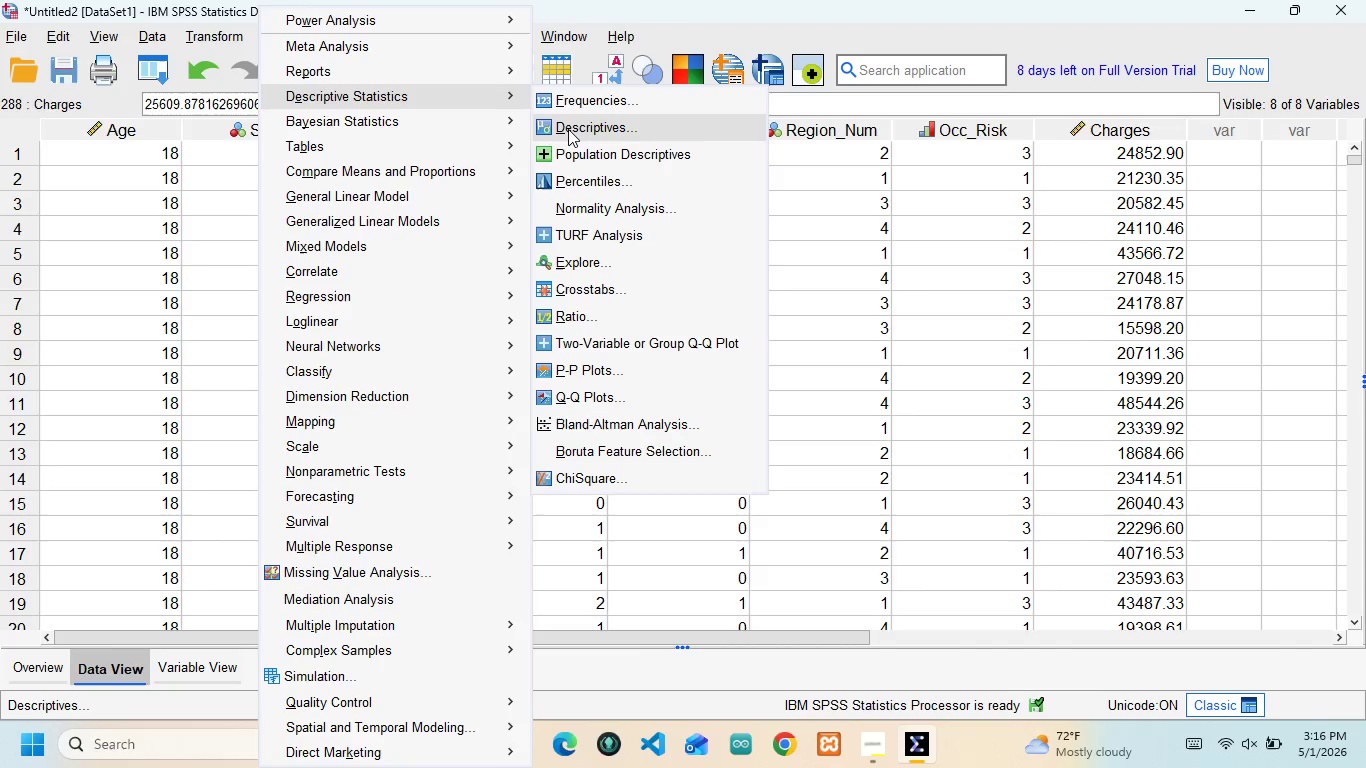 
left_click([568, 129])
 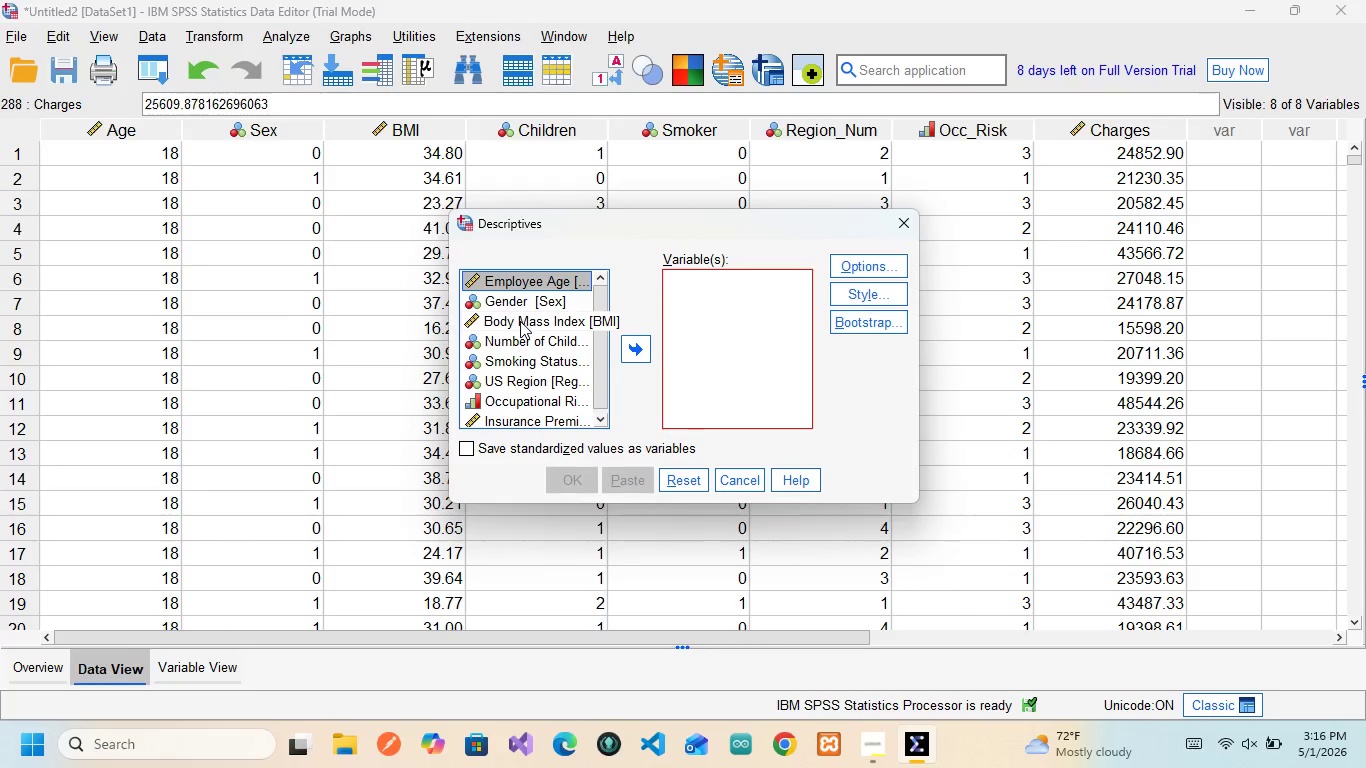 
wait(7.27)
 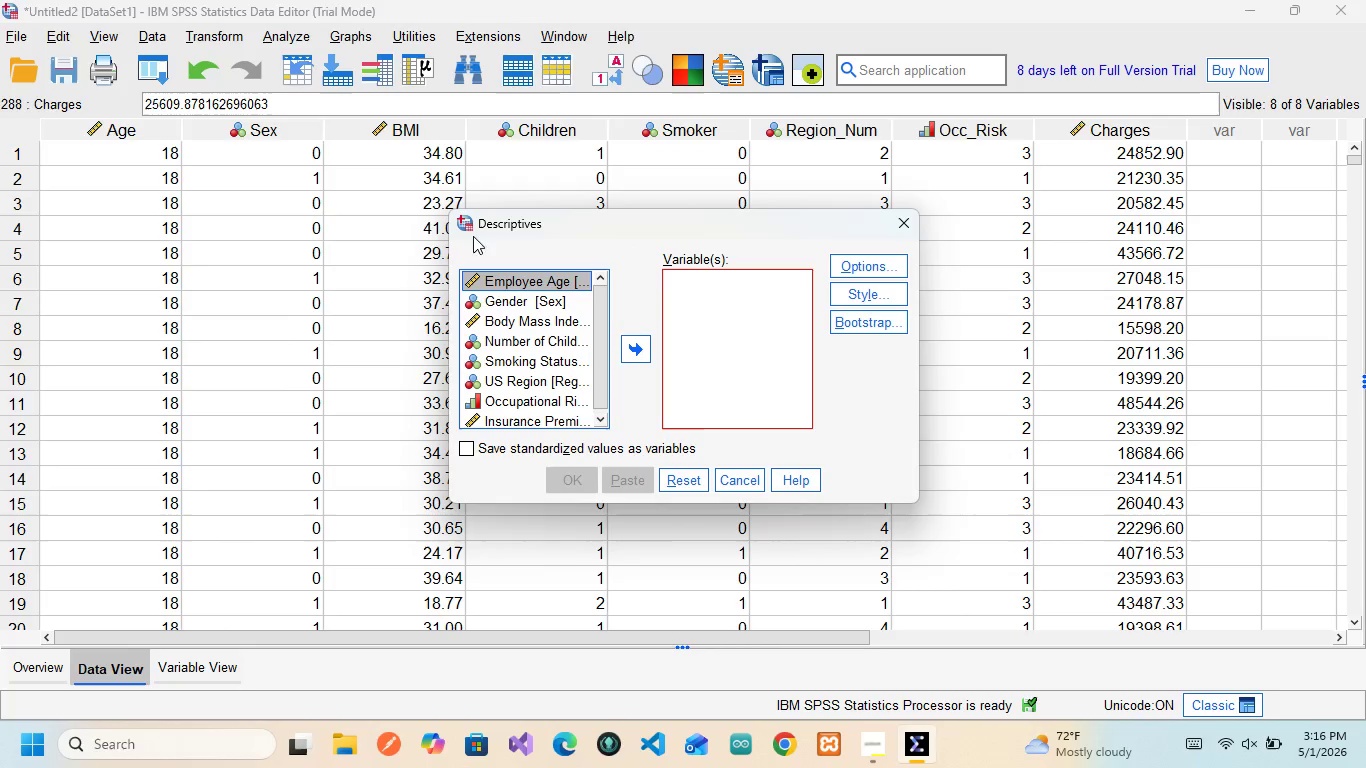 
mouse_move([529, 373])
 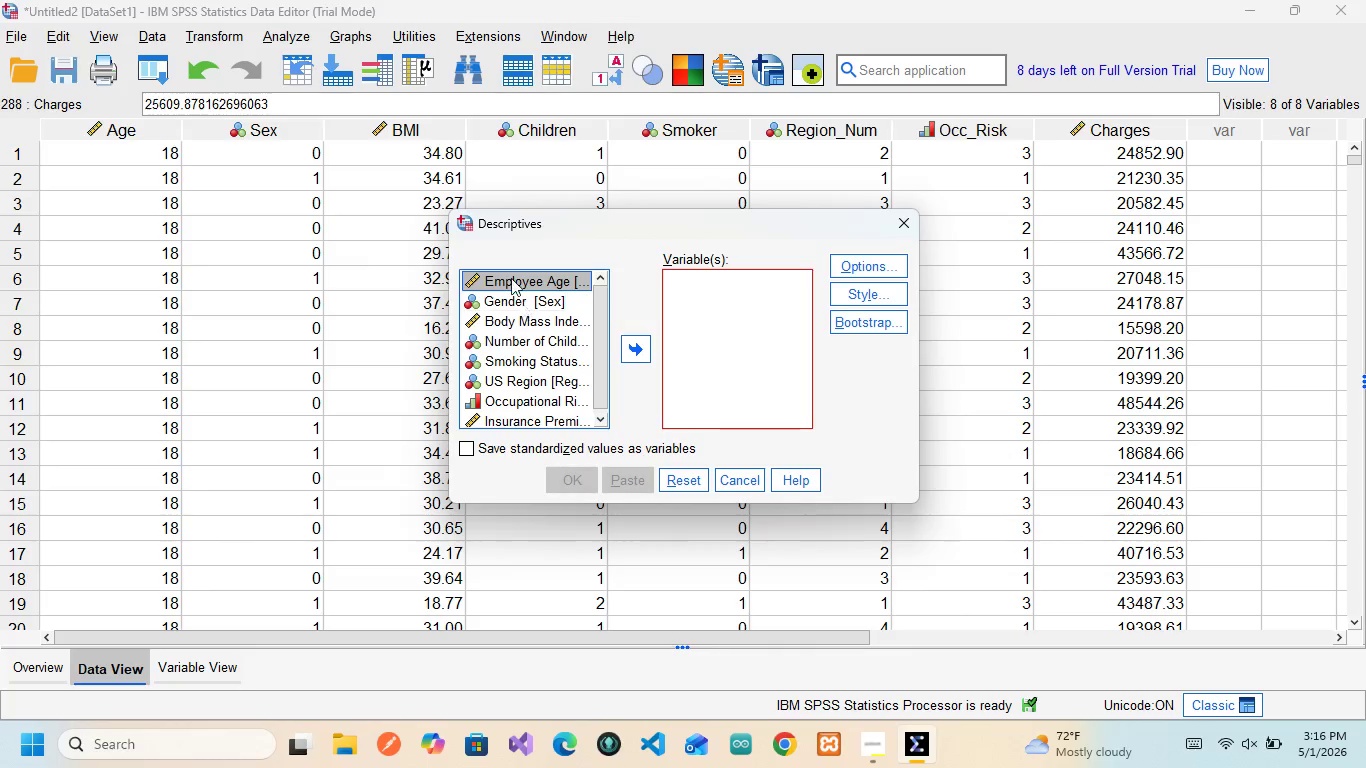 
left_click([511, 276])
 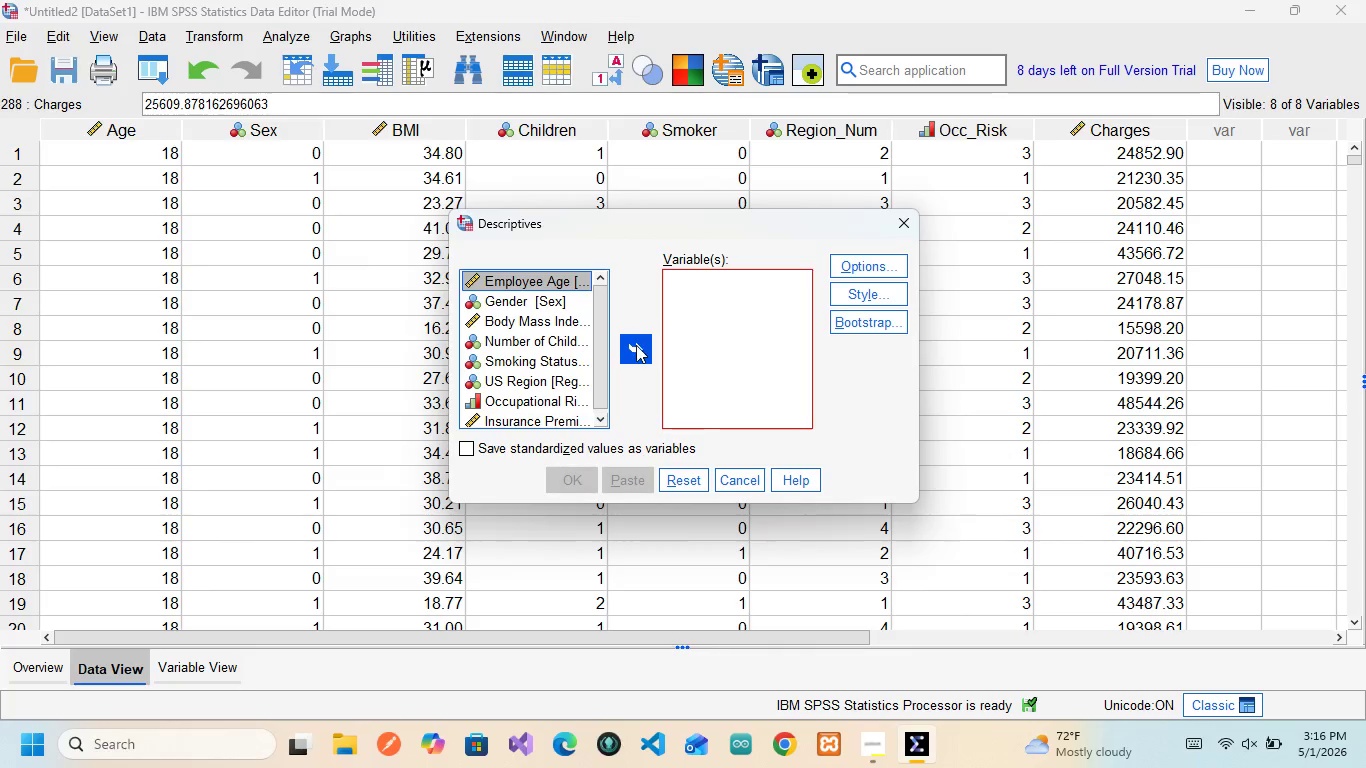 
left_click([636, 345])
 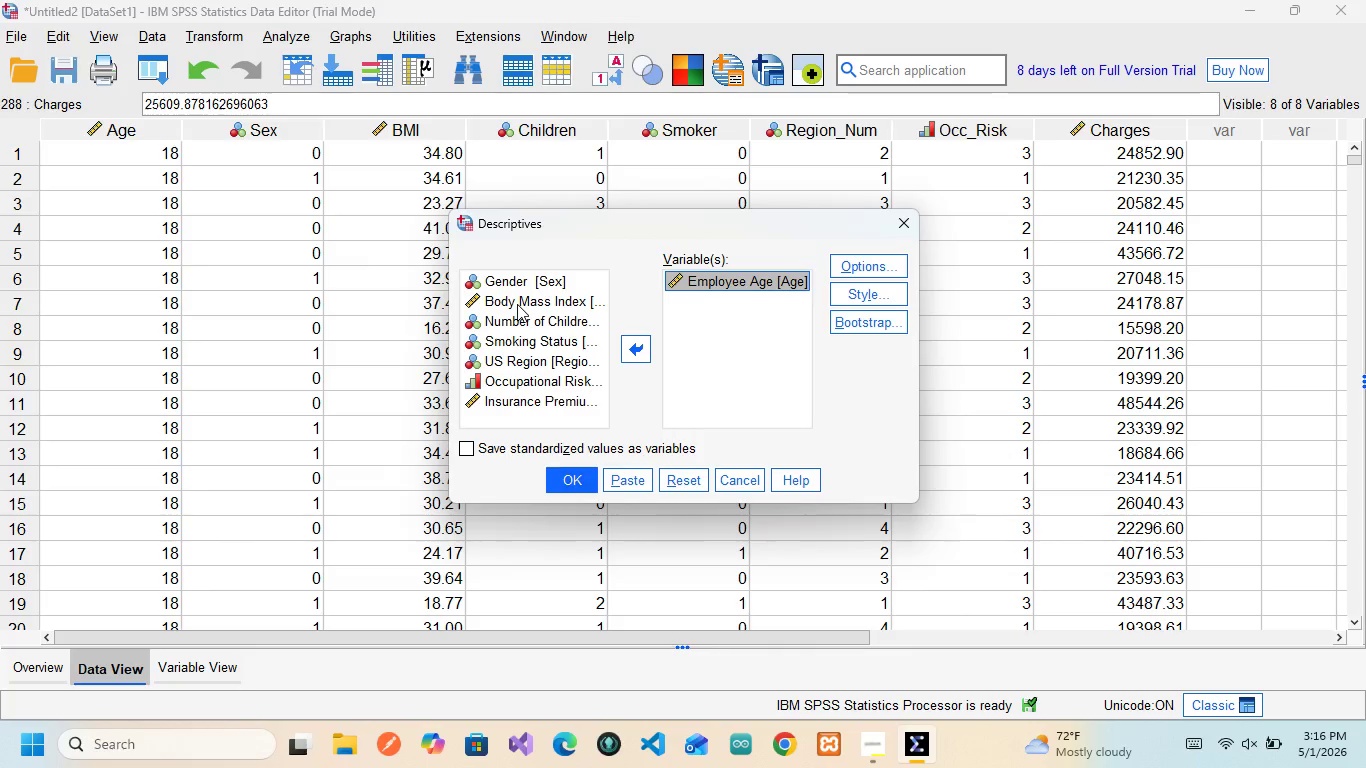 
left_click([517, 304])
 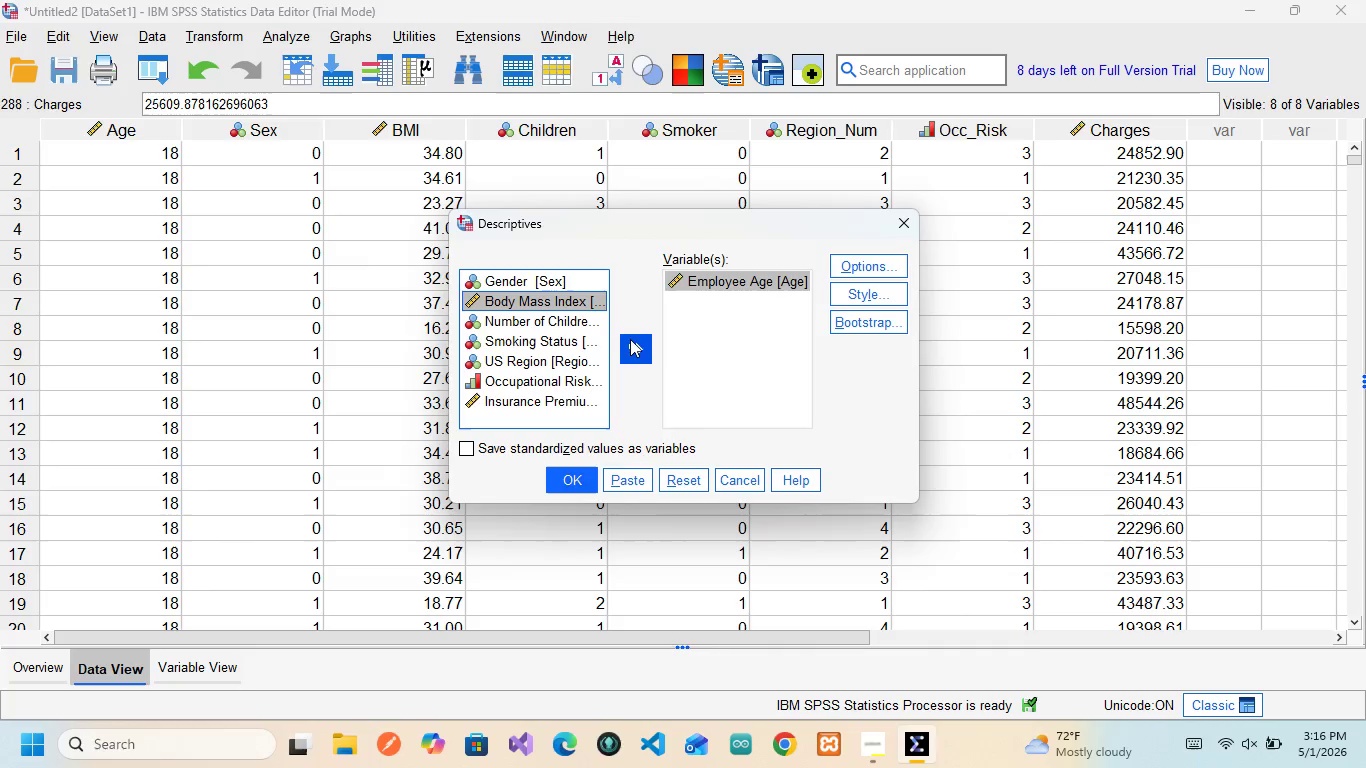 
left_click([636, 349])
 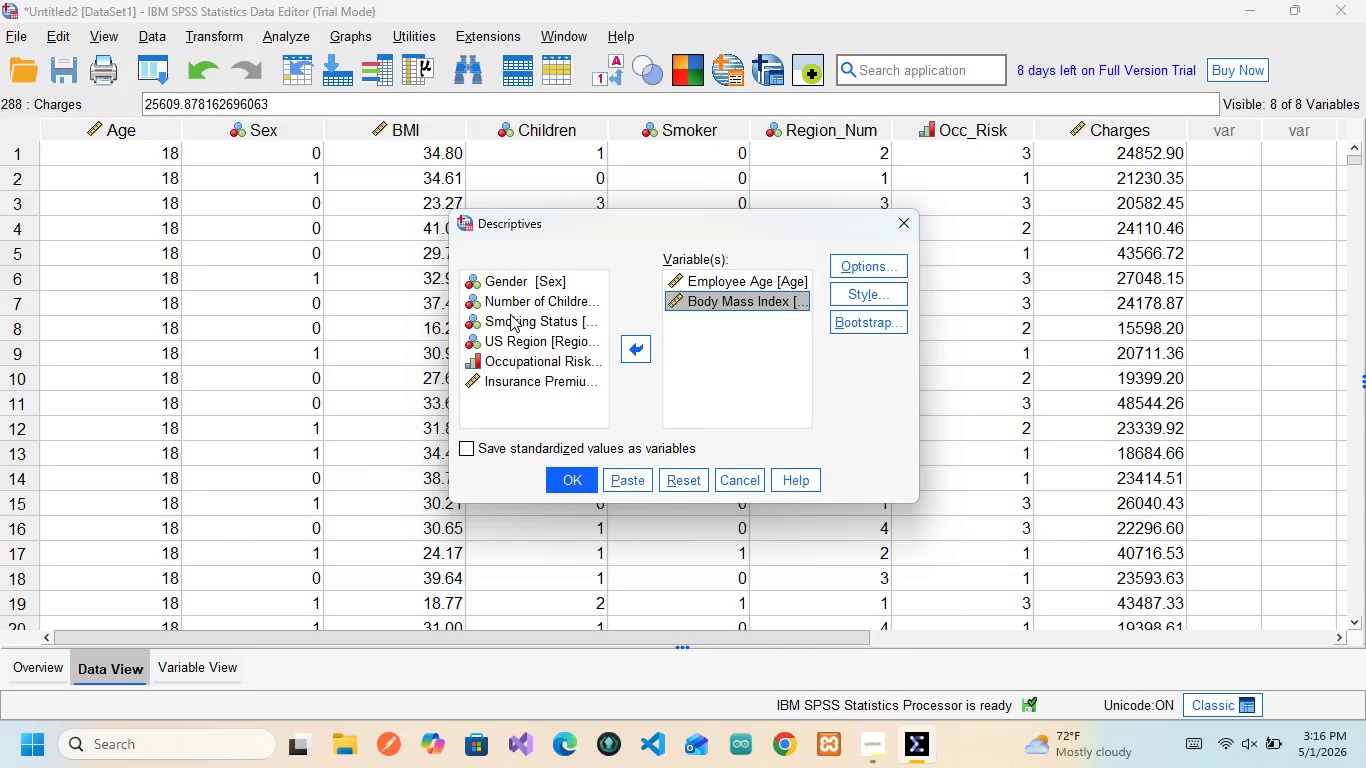 
wait(9.86)
 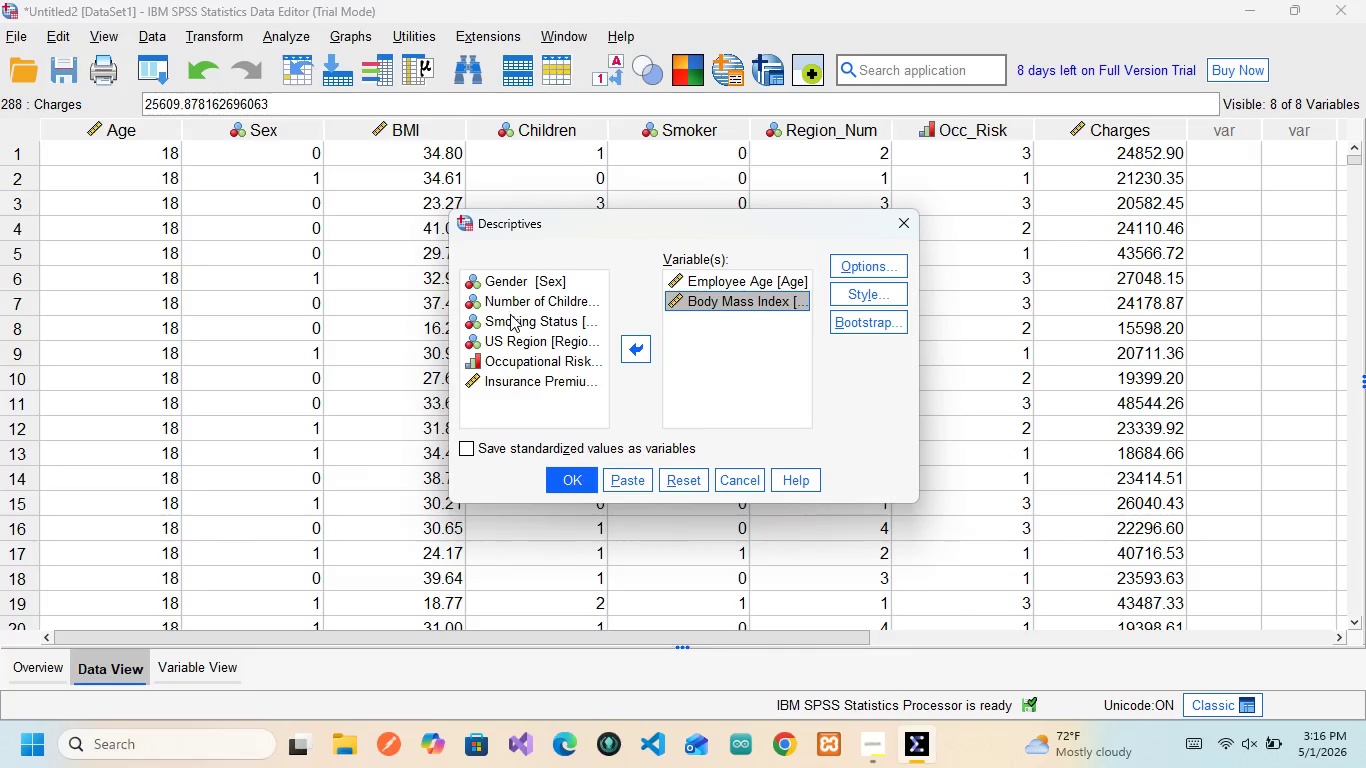 
left_click([527, 382])
 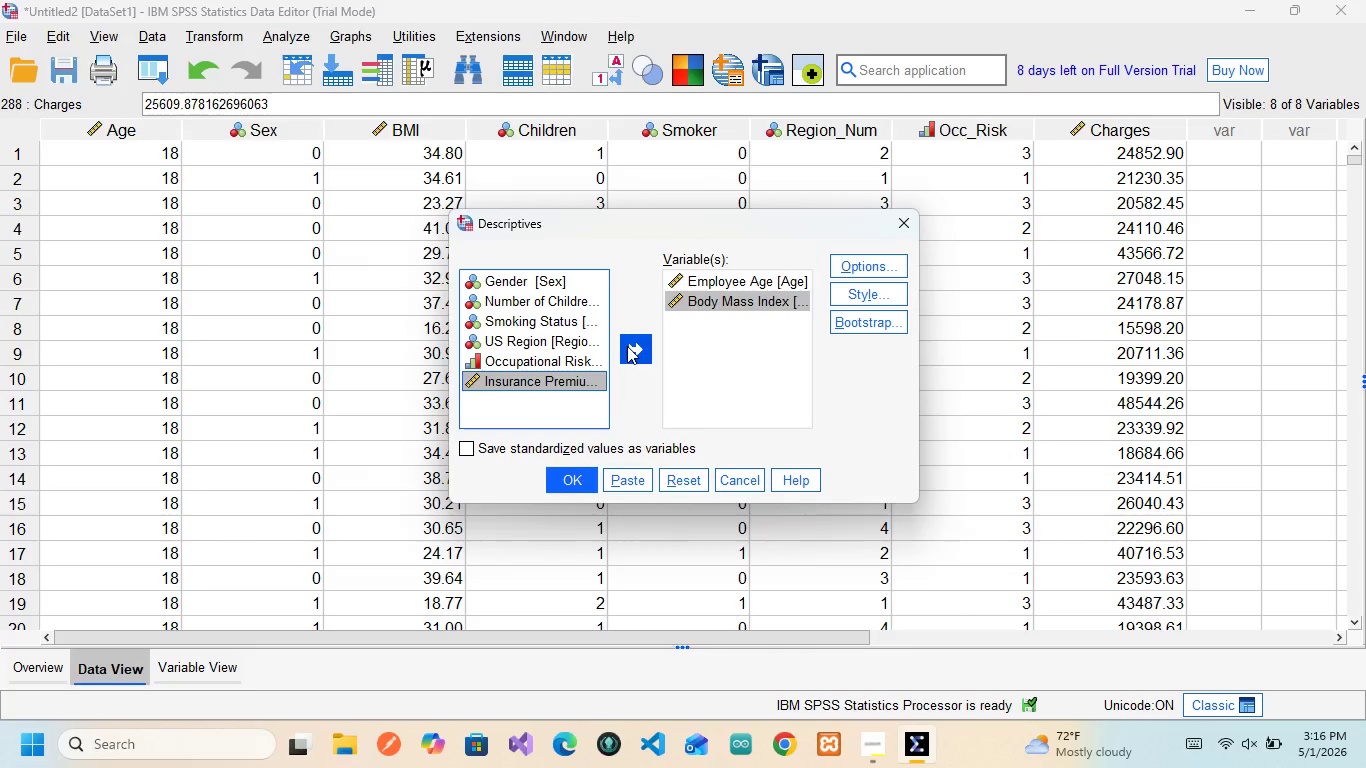 
left_click([627, 346])
 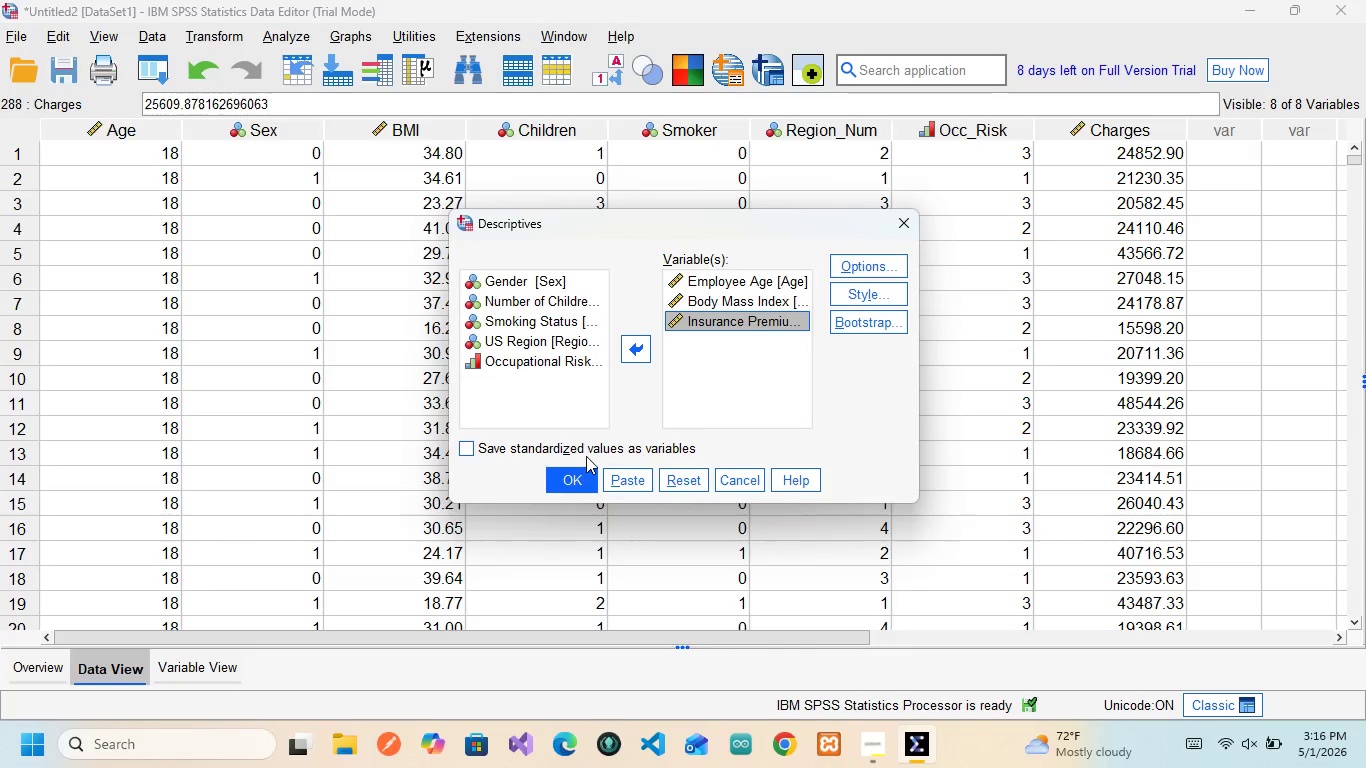 
wait(25.34)
 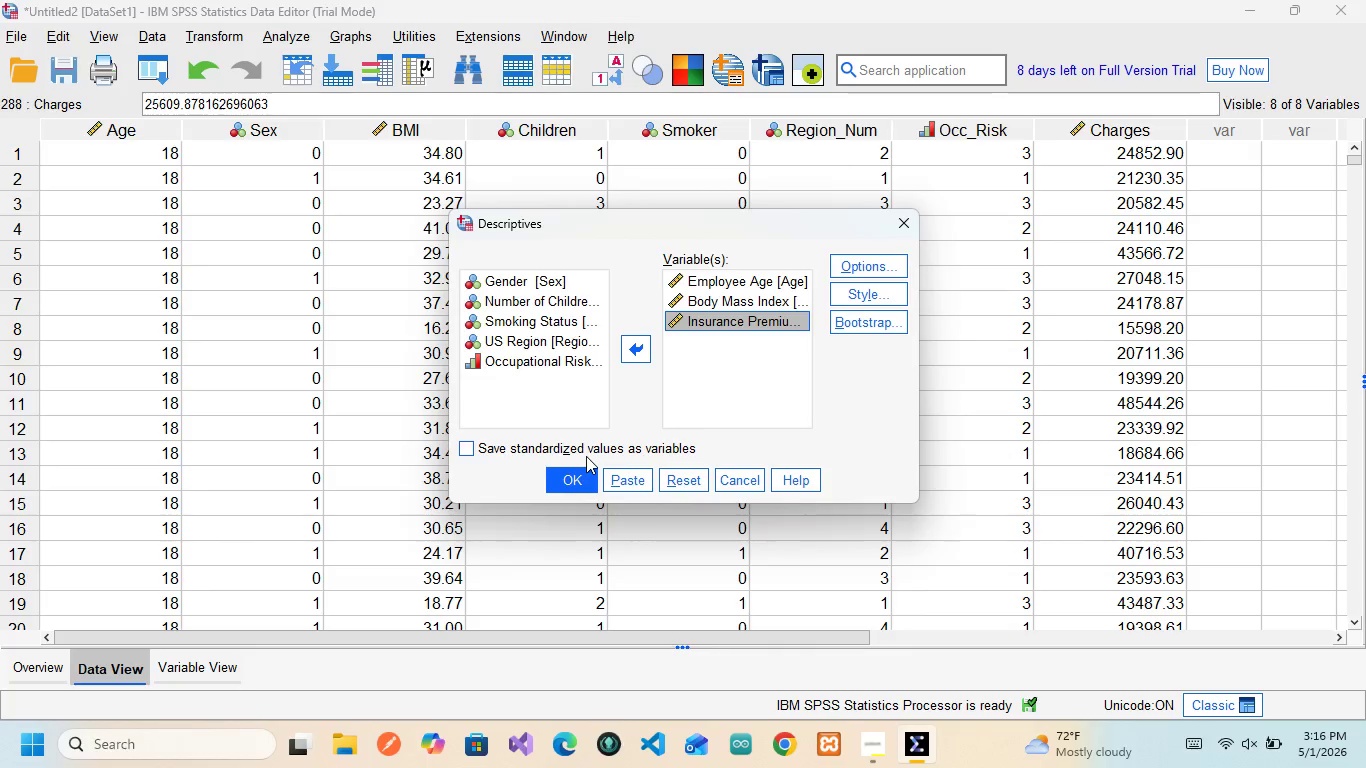 
left_click([574, 481])
 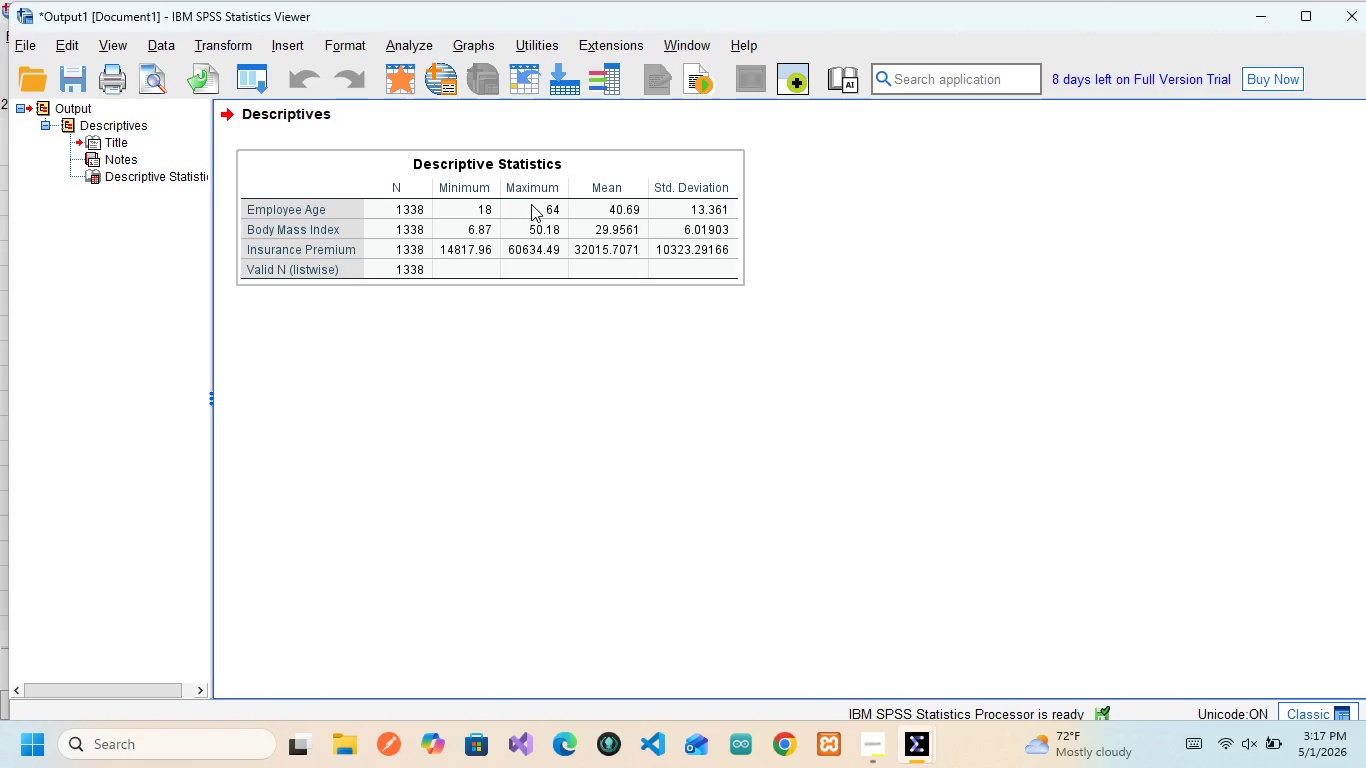 
wait(12.3)
 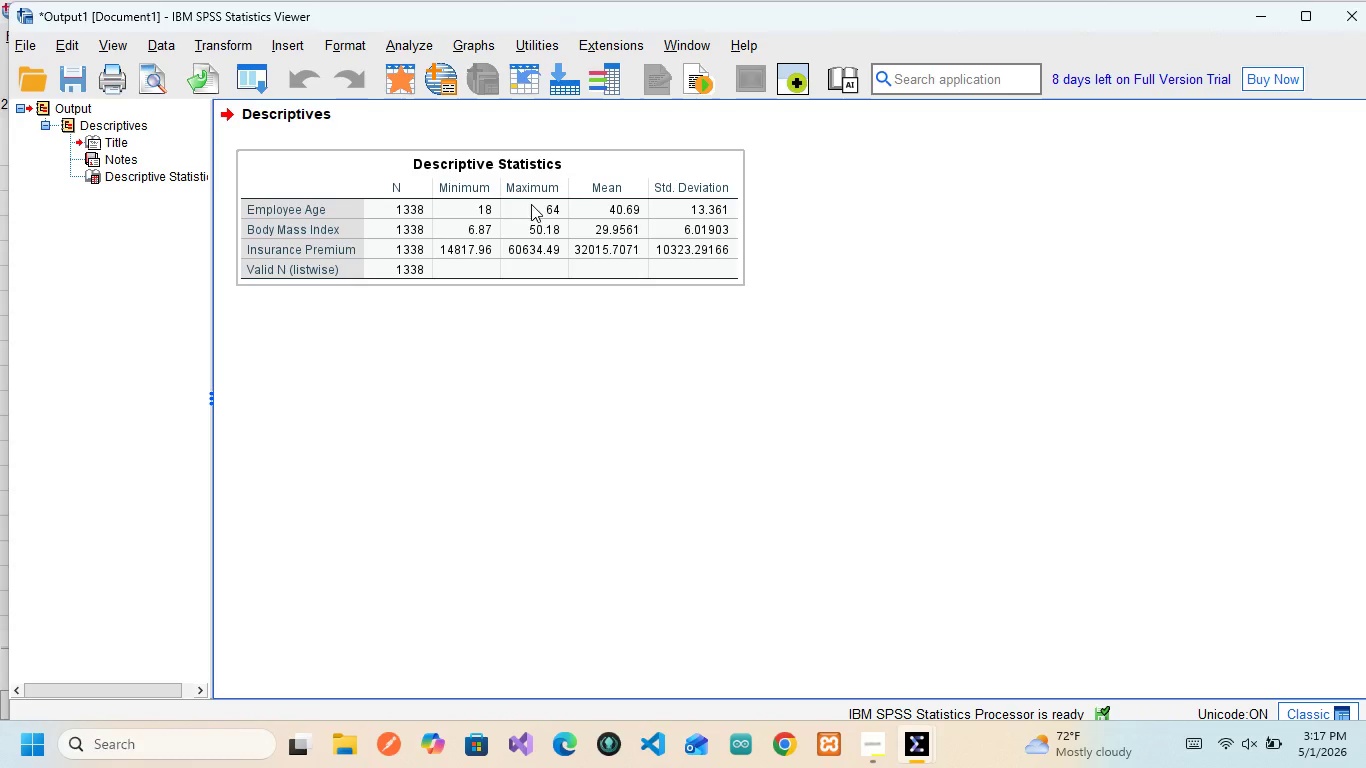 
left_click([620, 228])
 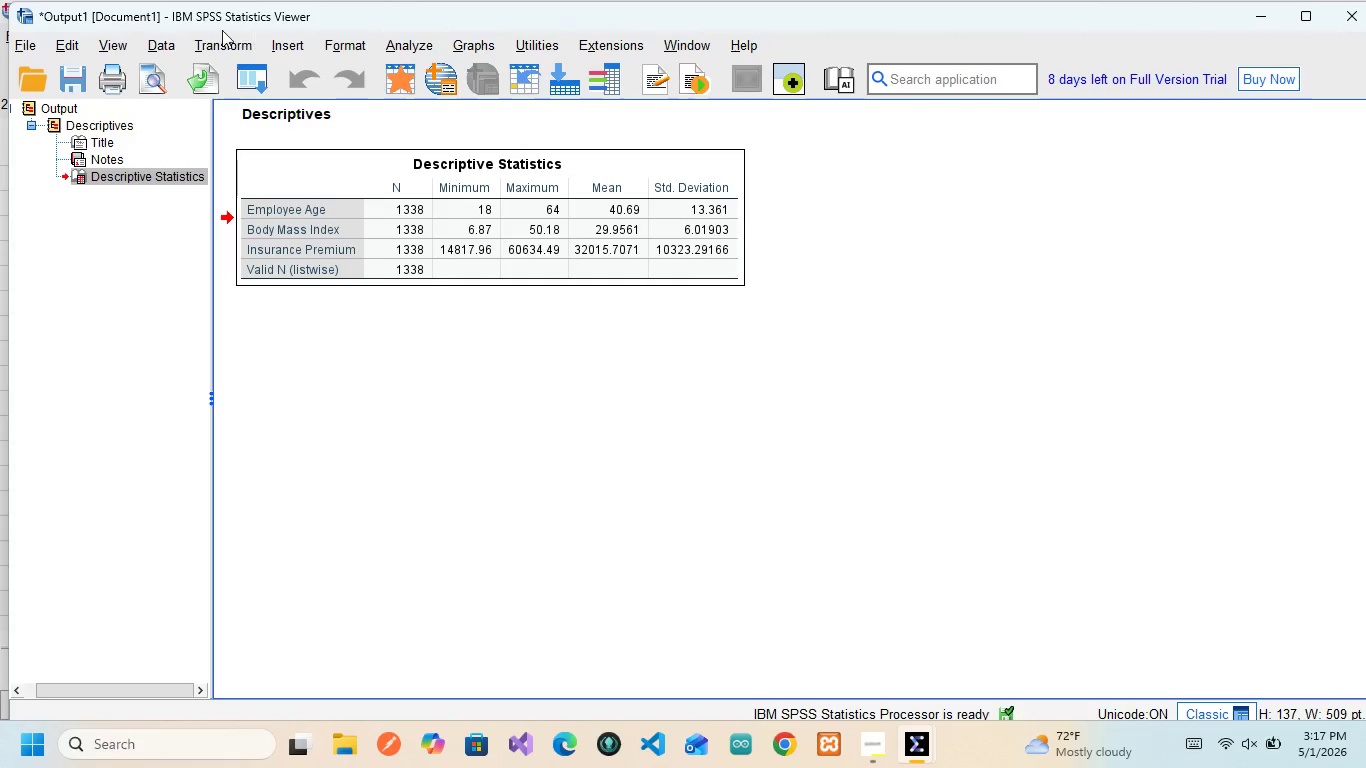 
wait(31.73)
 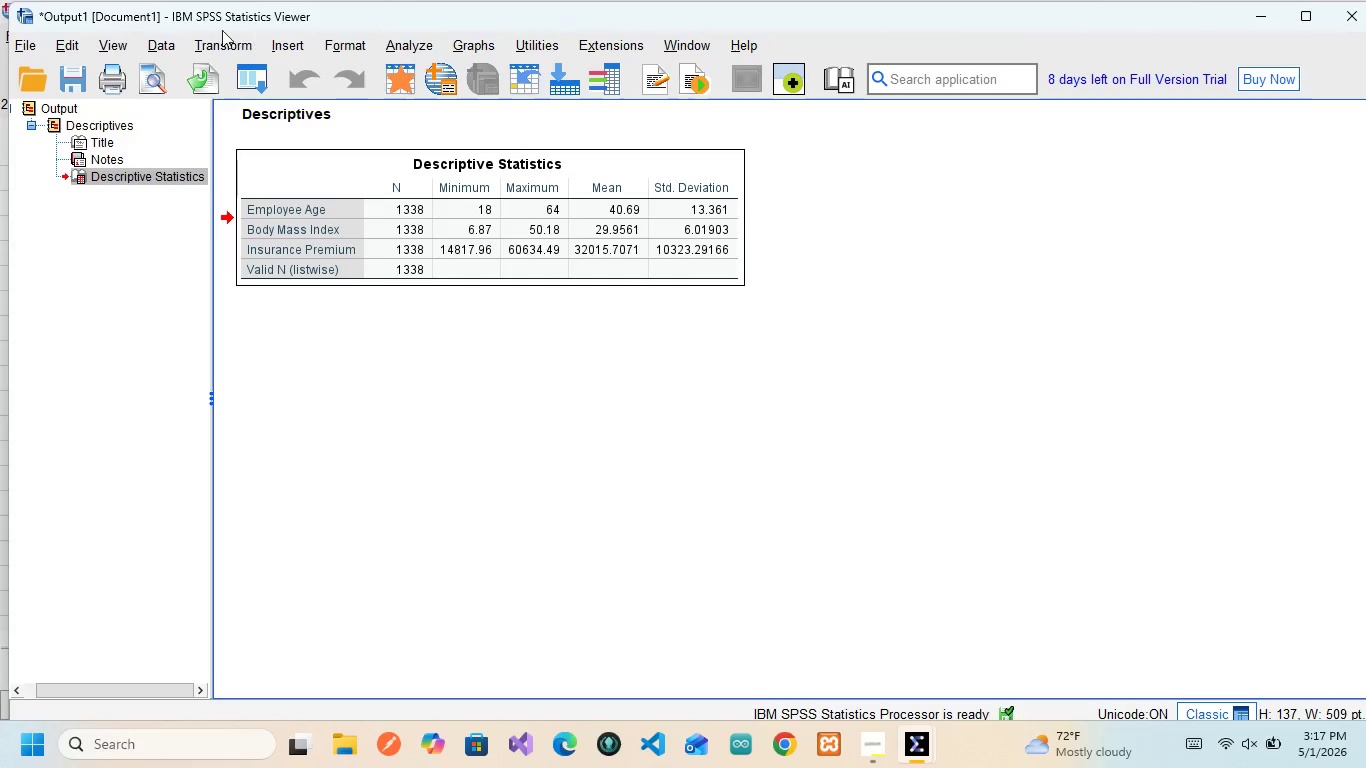 
left_click([412, 53])
 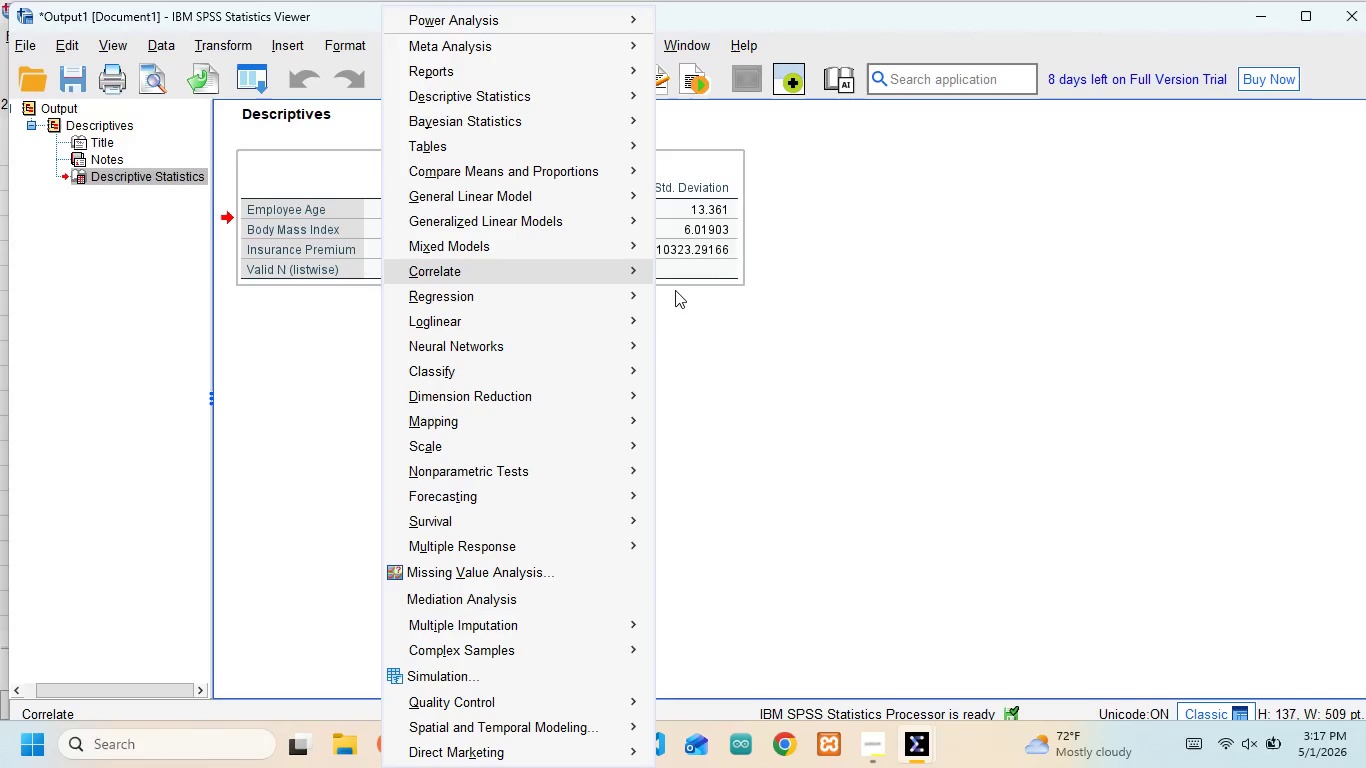 
left_click([956, 402])
 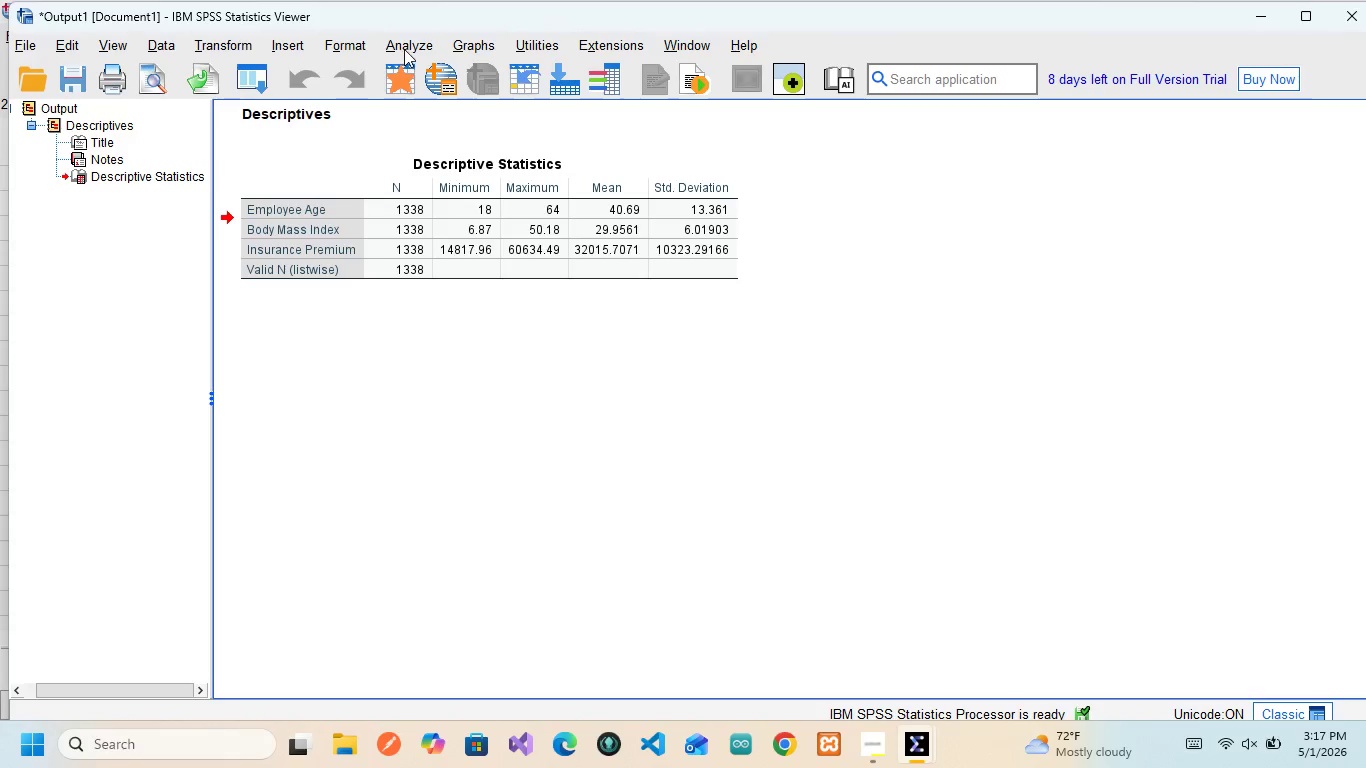 
left_click([404, 49])
 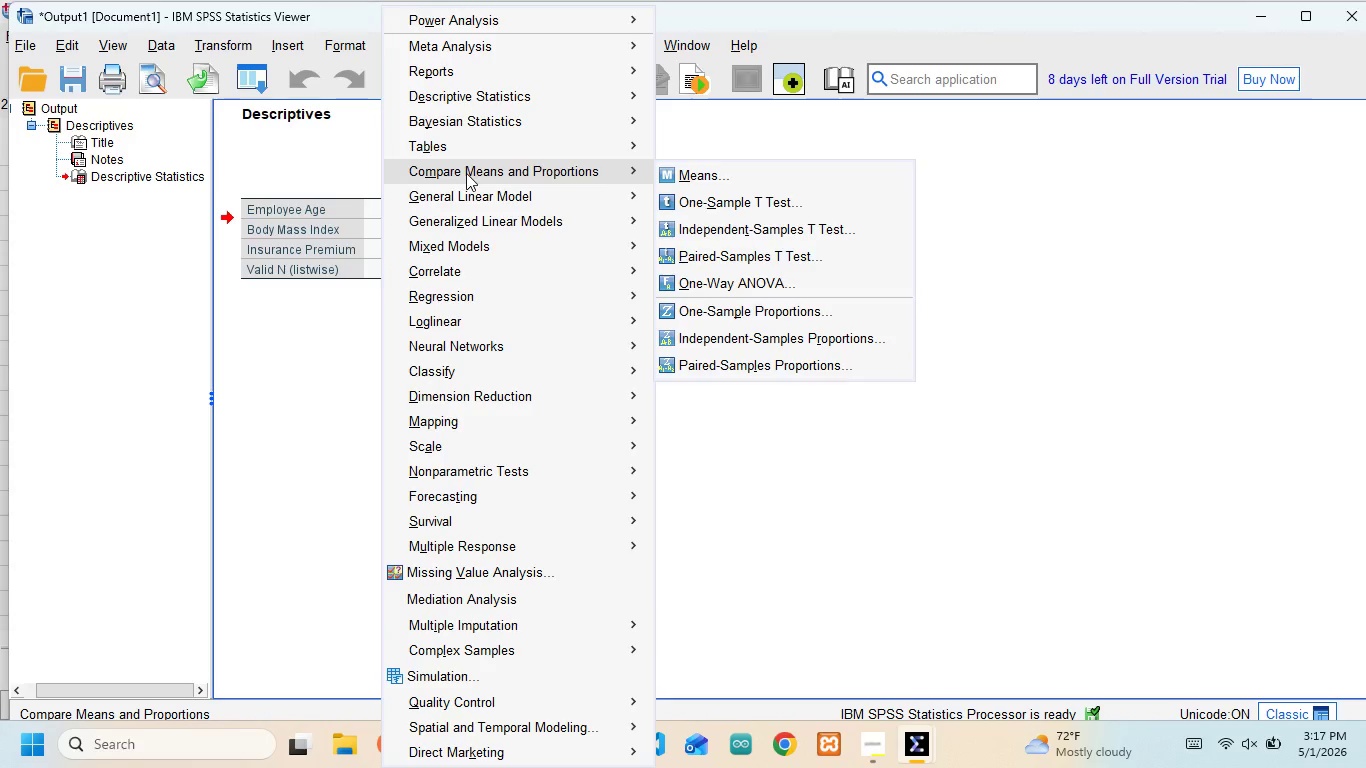 
wait(7.2)
 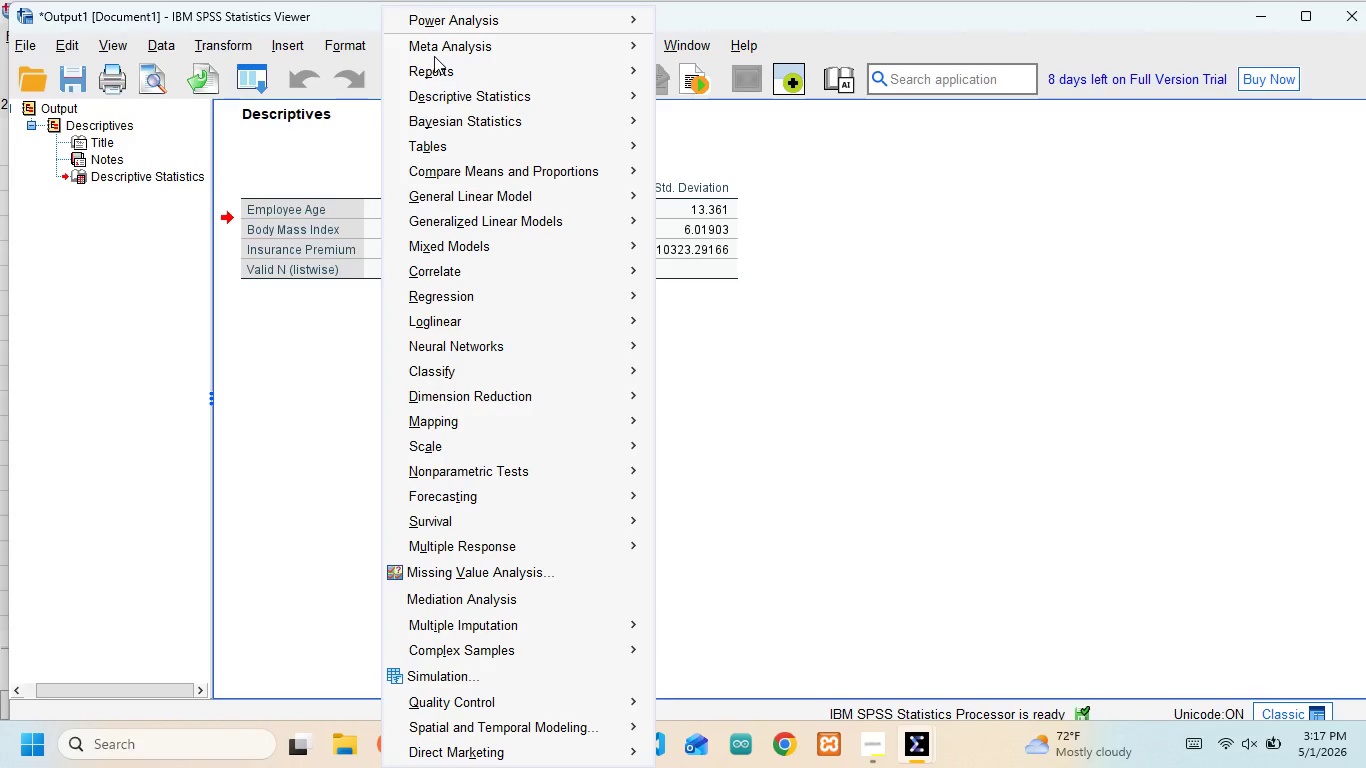 
left_click([639, 174])
 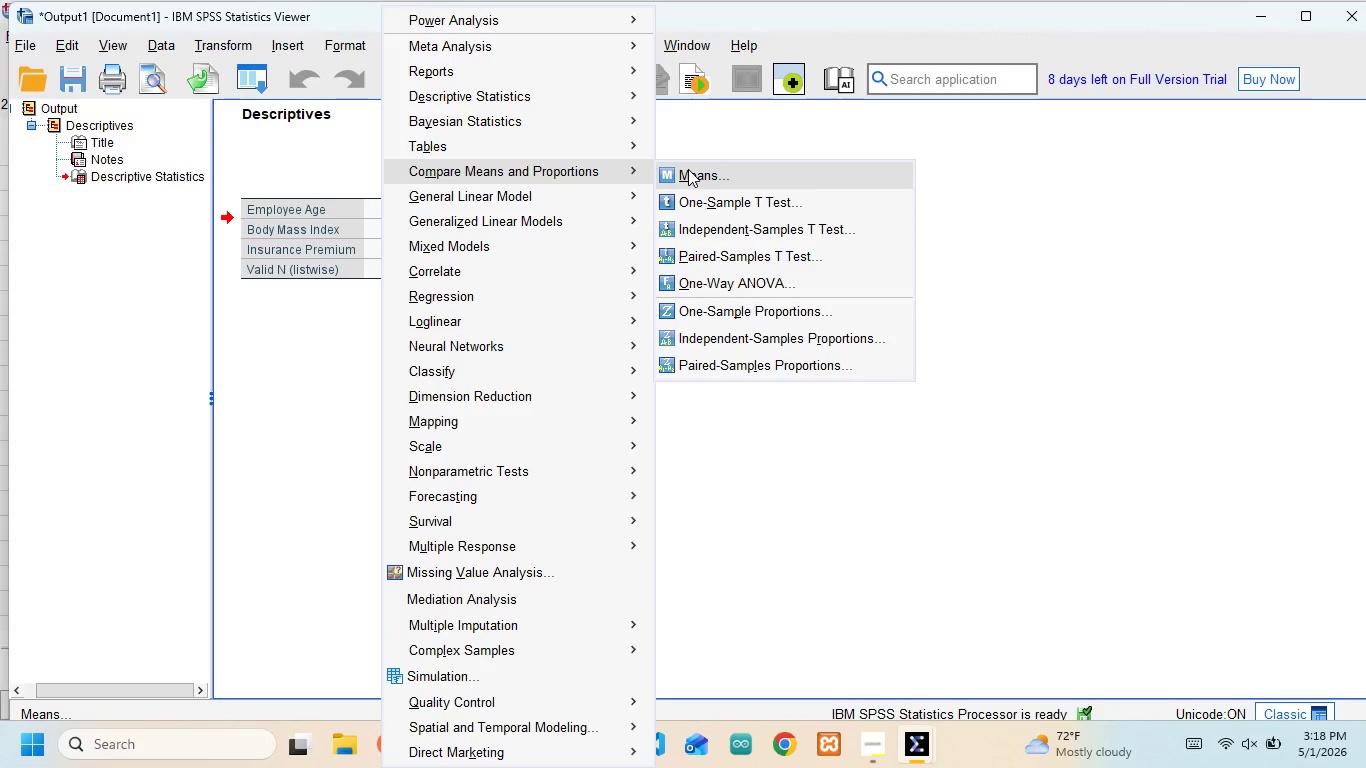 
left_click([688, 169])
 